 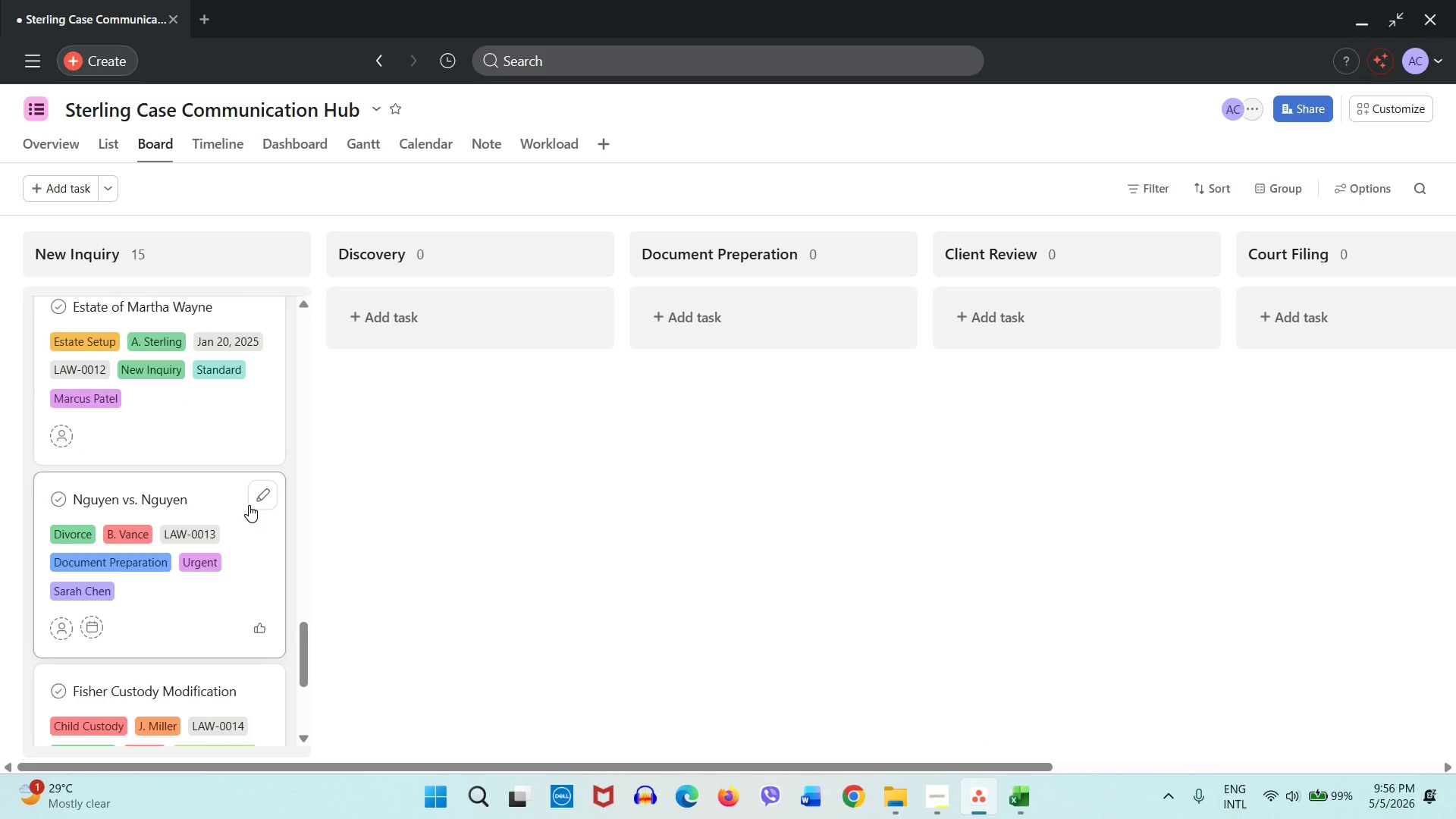 
left_click([250, 544])
 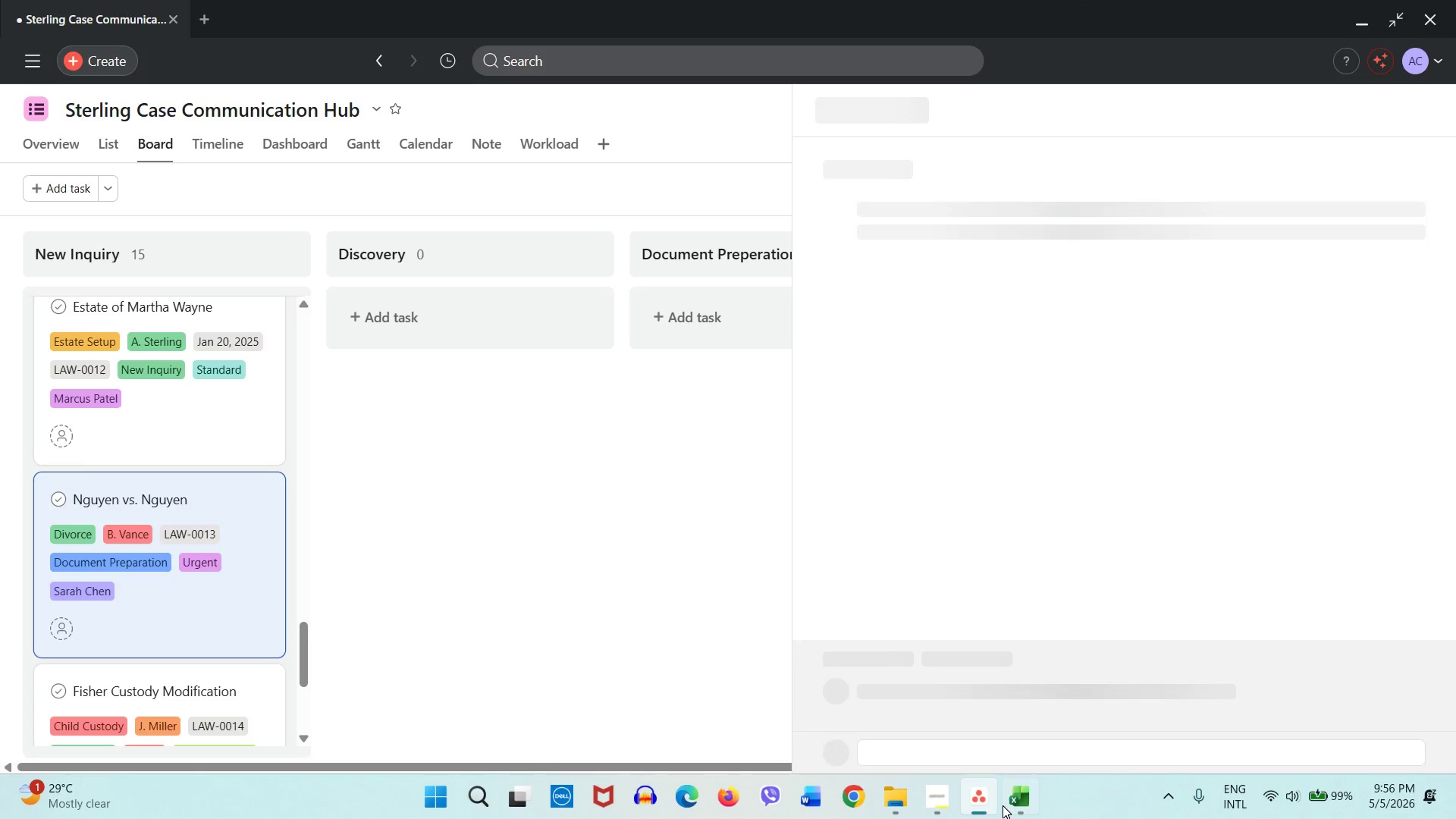 
left_click([1003, 806])
 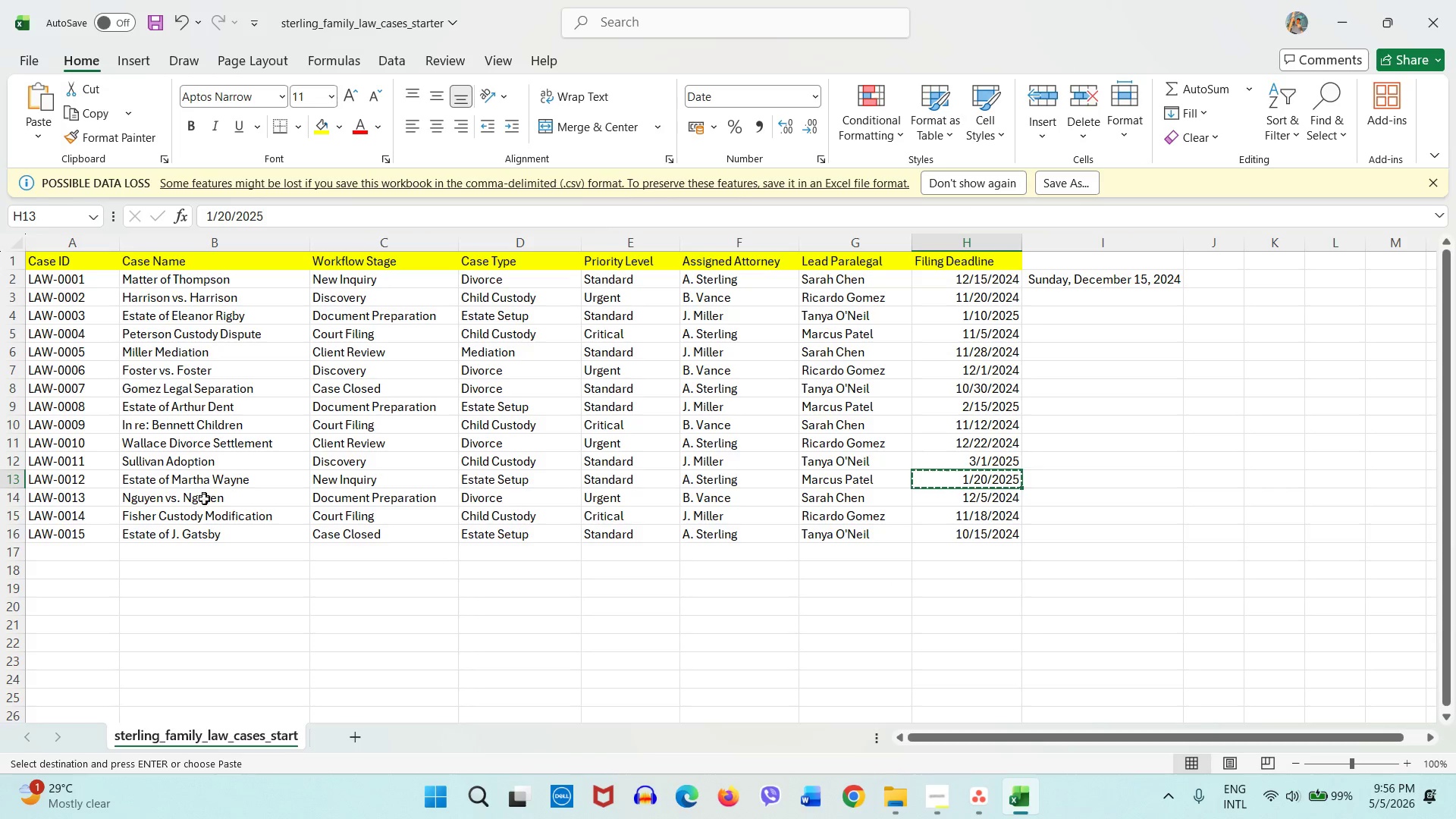 
left_click([204, 501])
 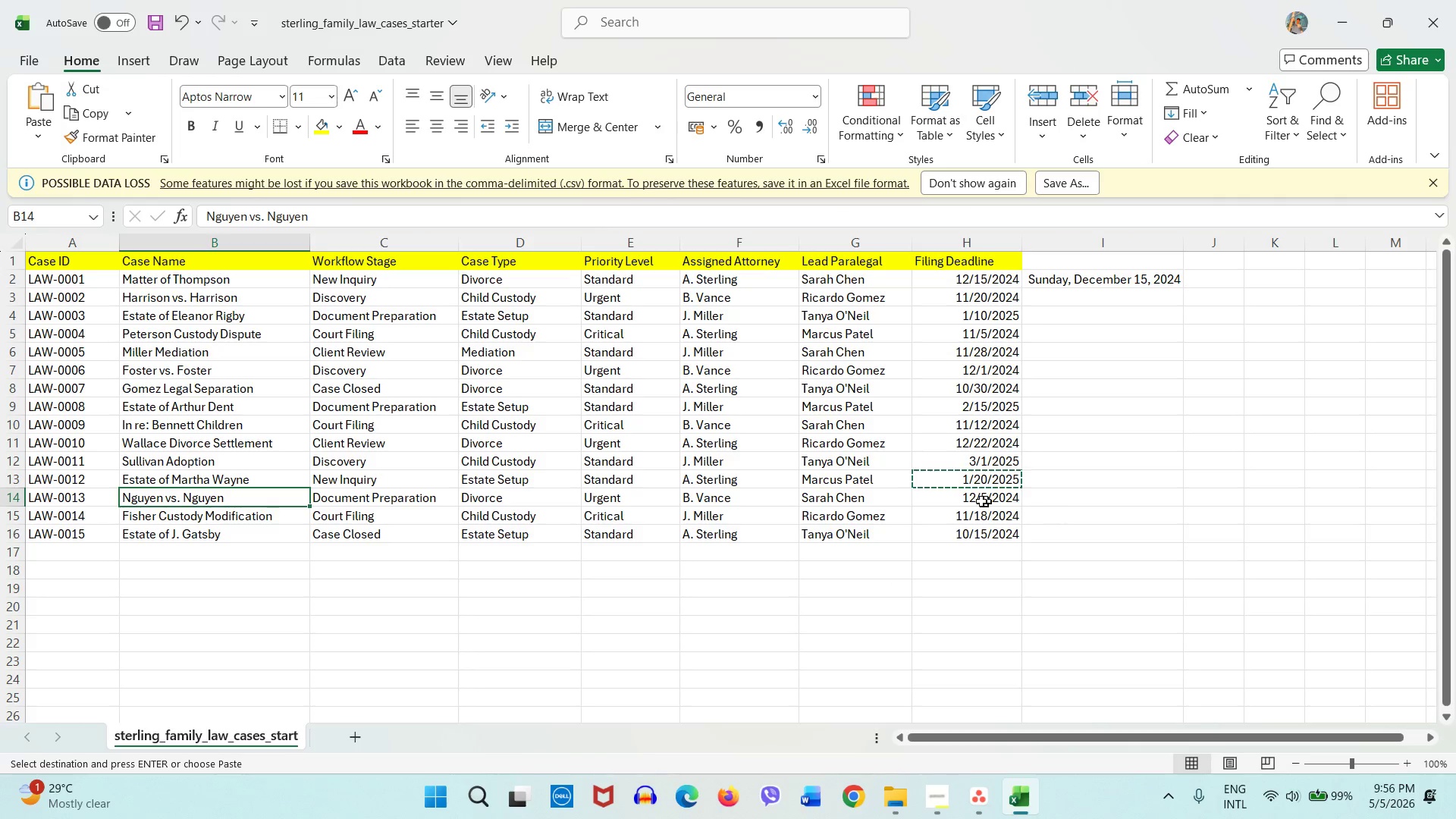 
left_click([980, 501])
 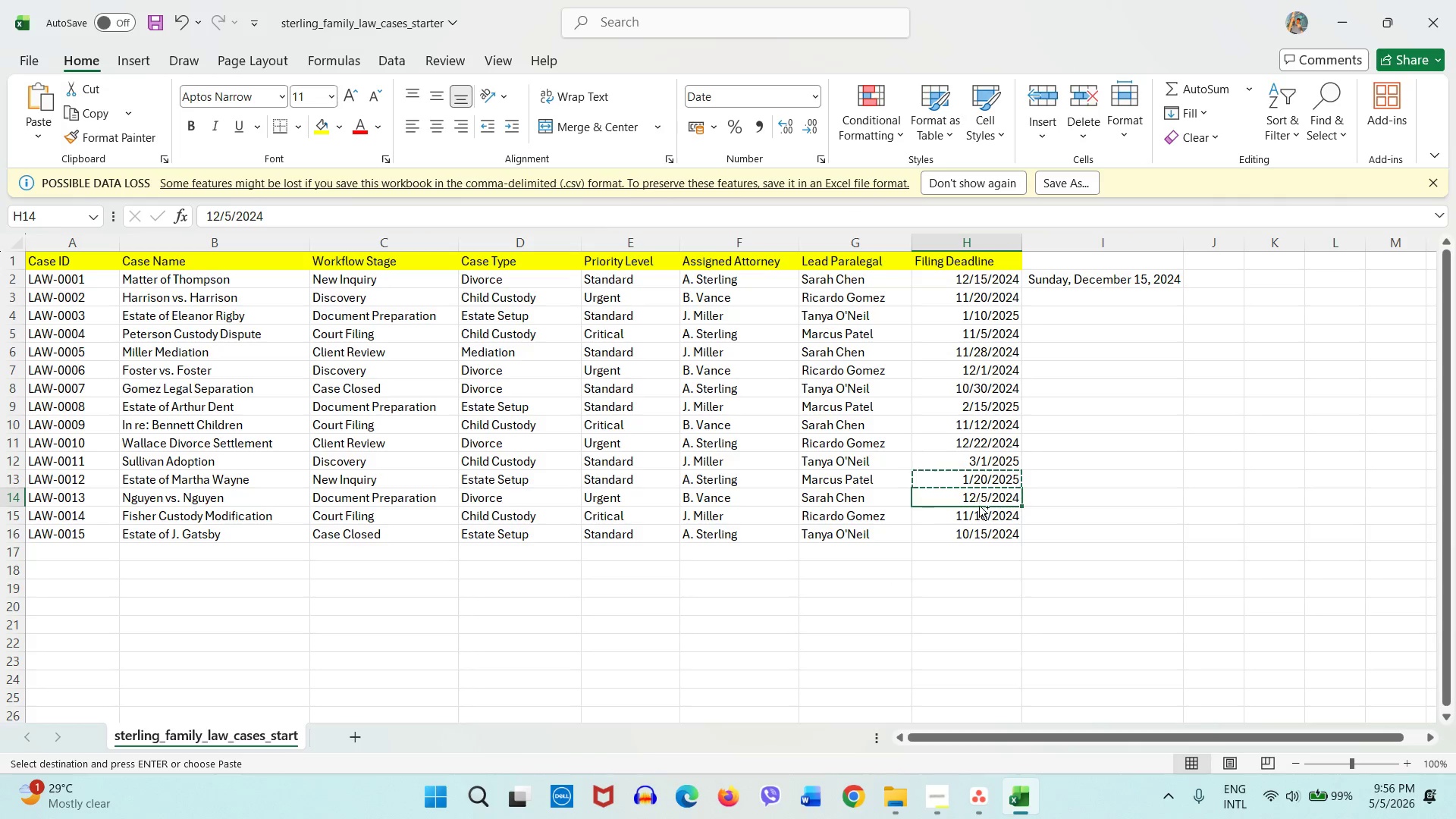 
key(Control+ControlLeft)
 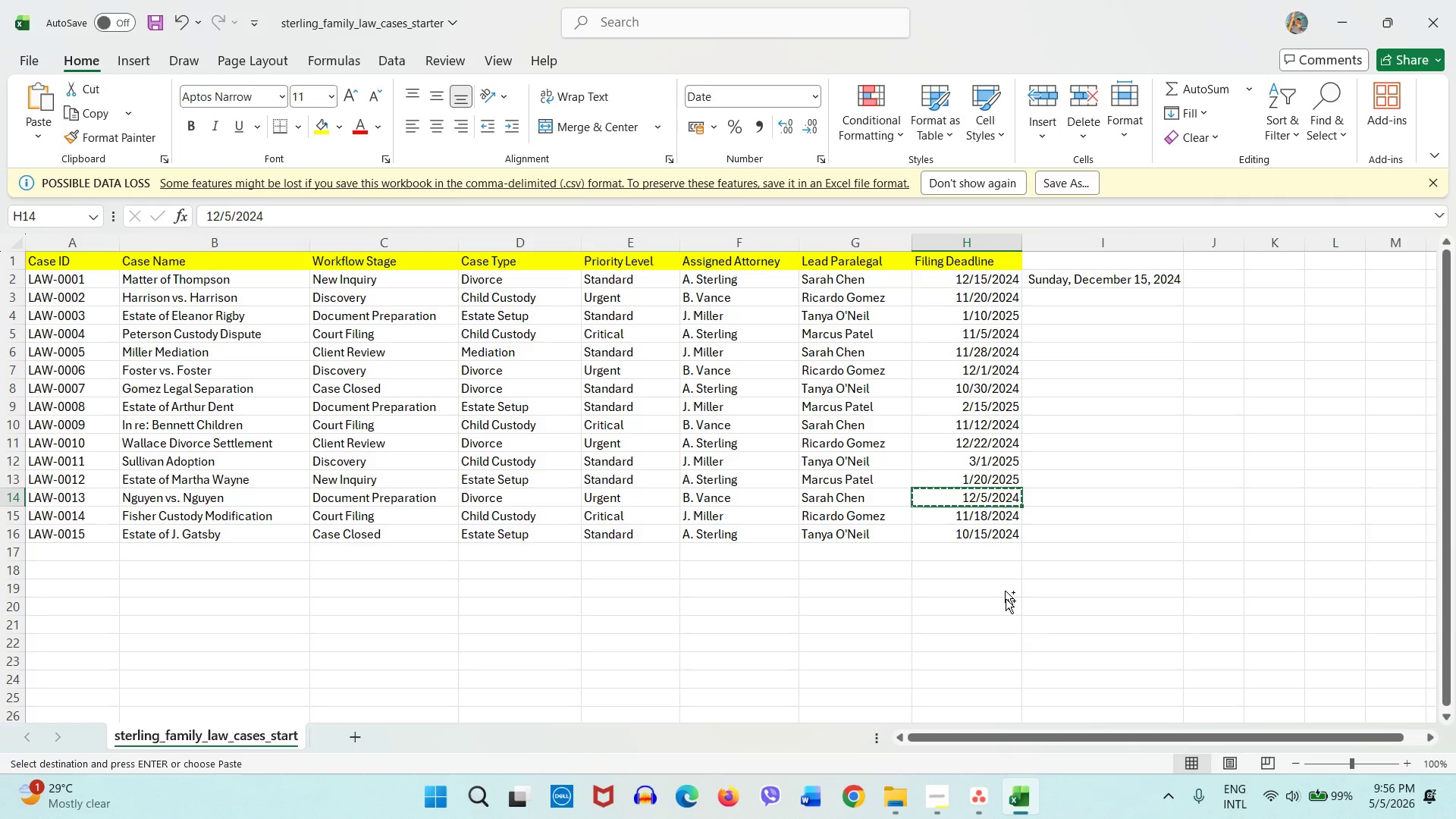 
key(Control+C)
 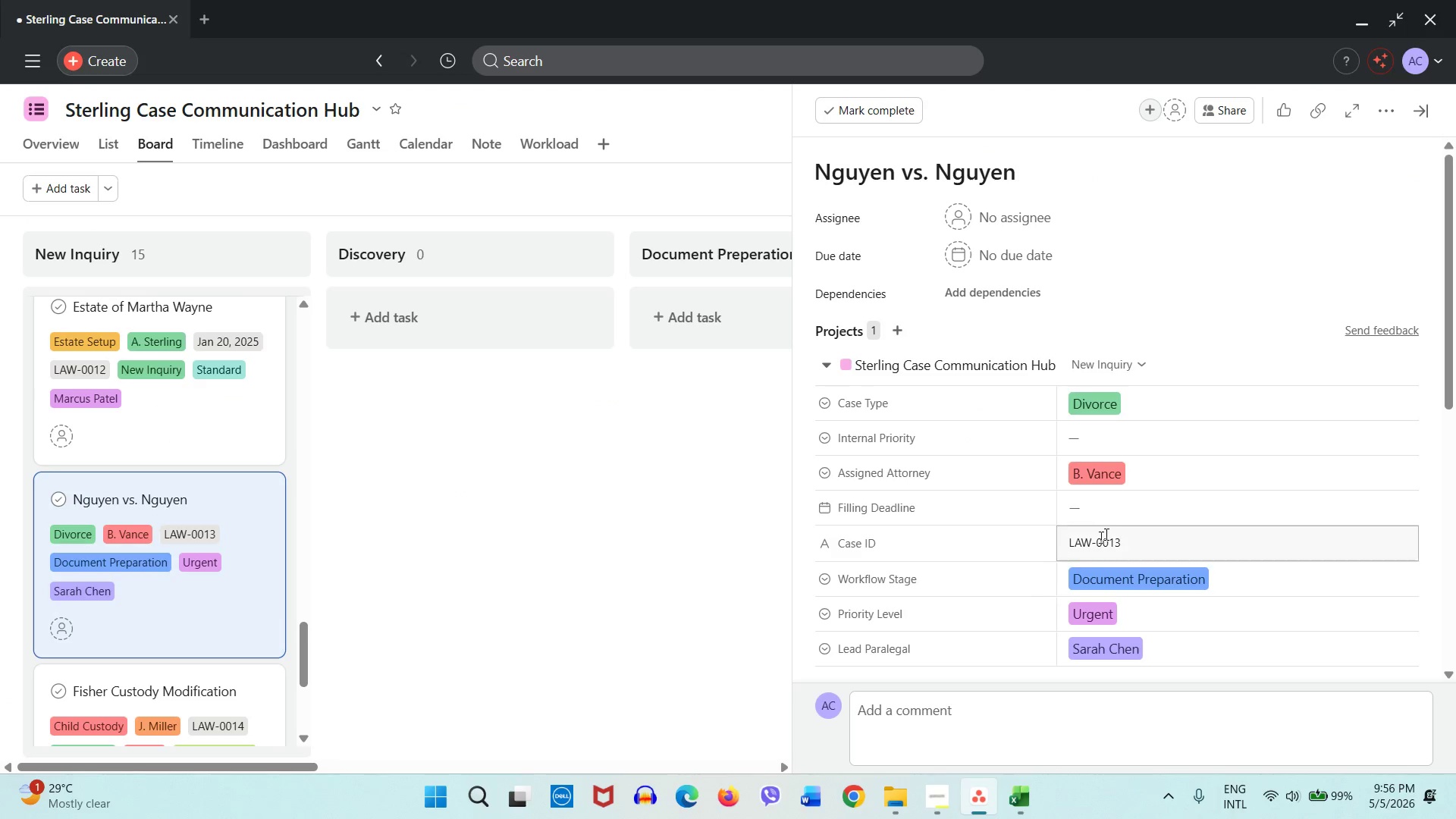 
left_click([1116, 506])
 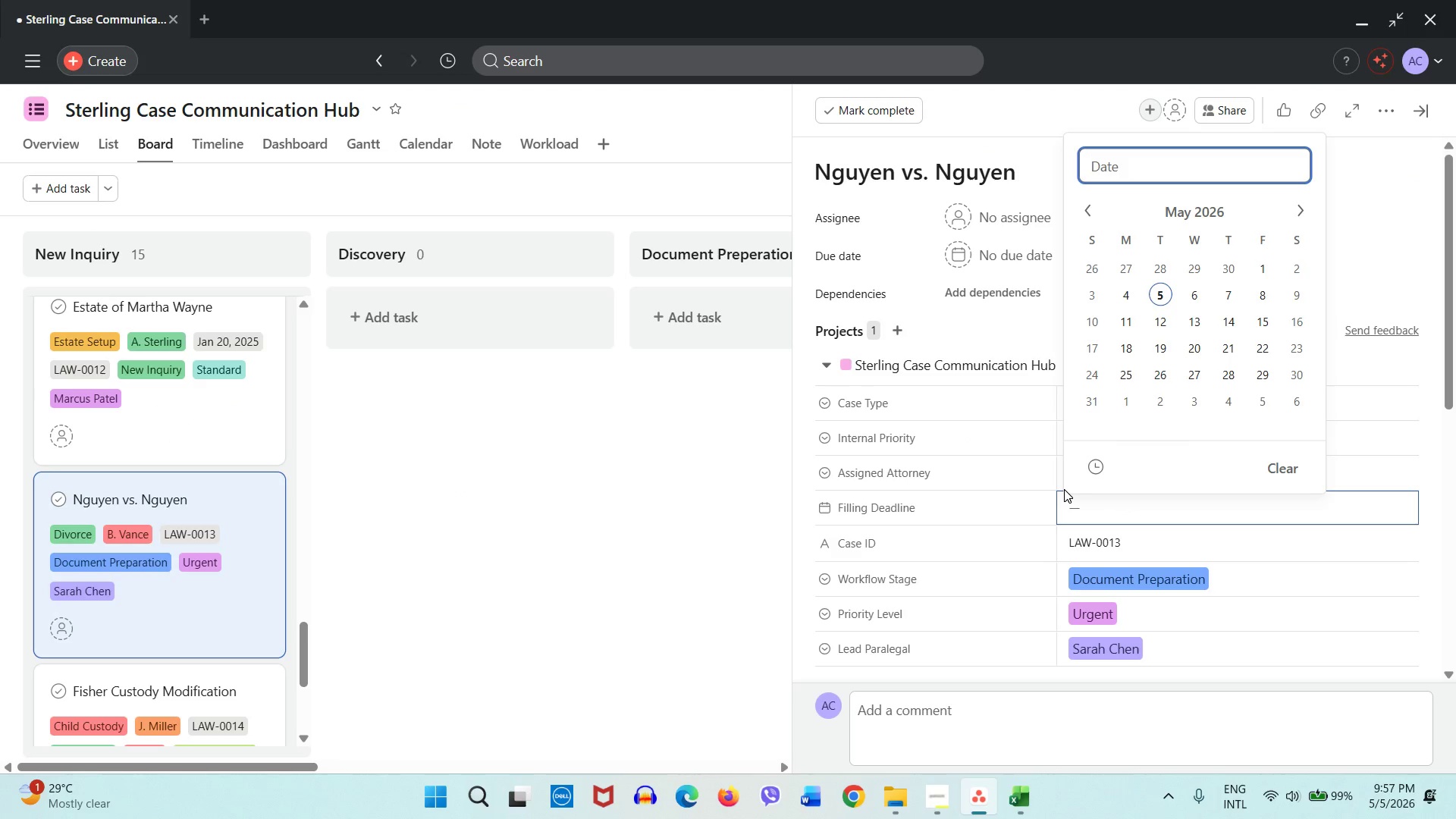 
key(Control+V)
 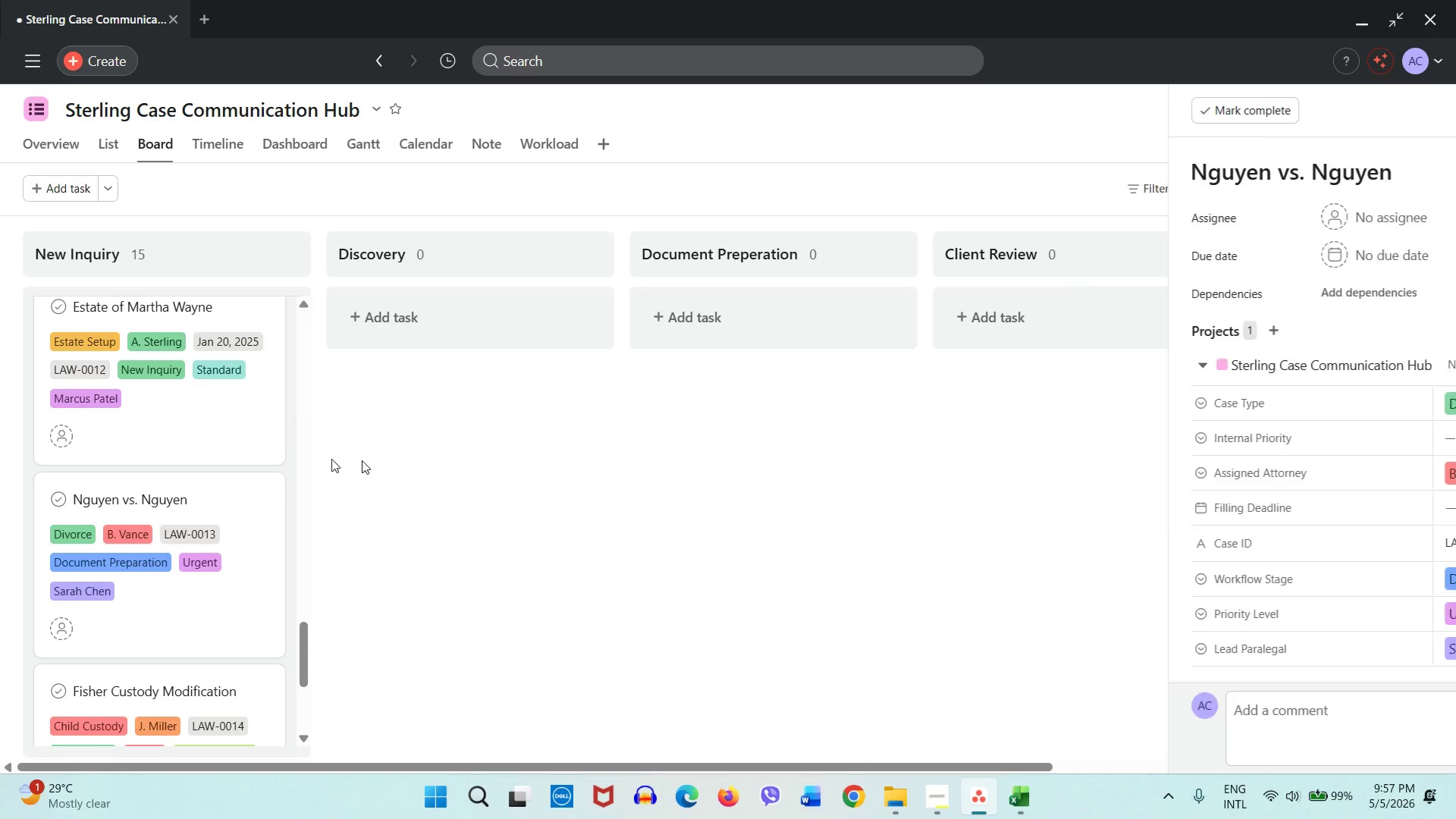 
scroll: coordinate [223, 481], scroll_direction: down, amount: 2.0
 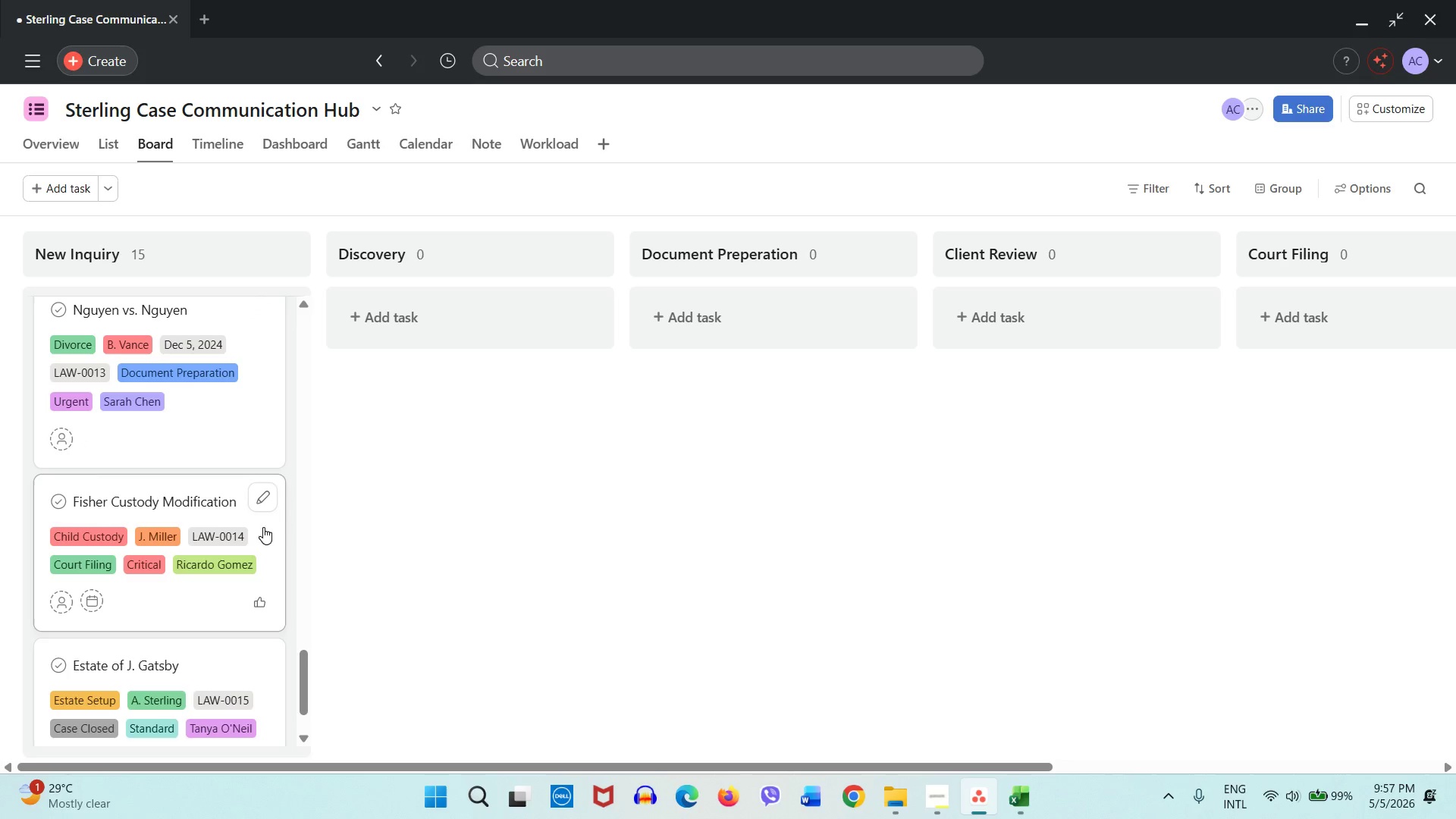 
left_click([265, 535])
 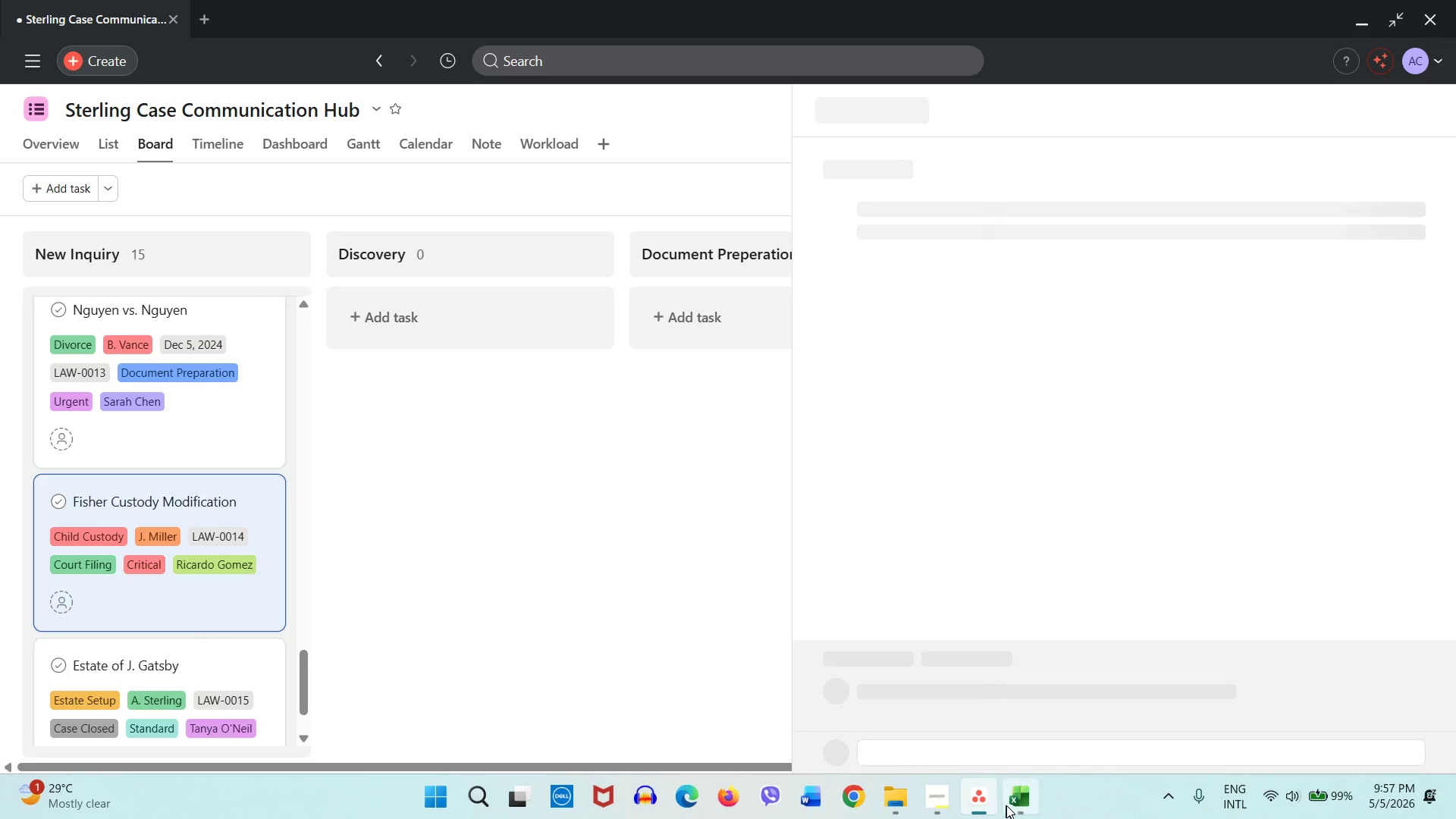 
left_click([1009, 805])
 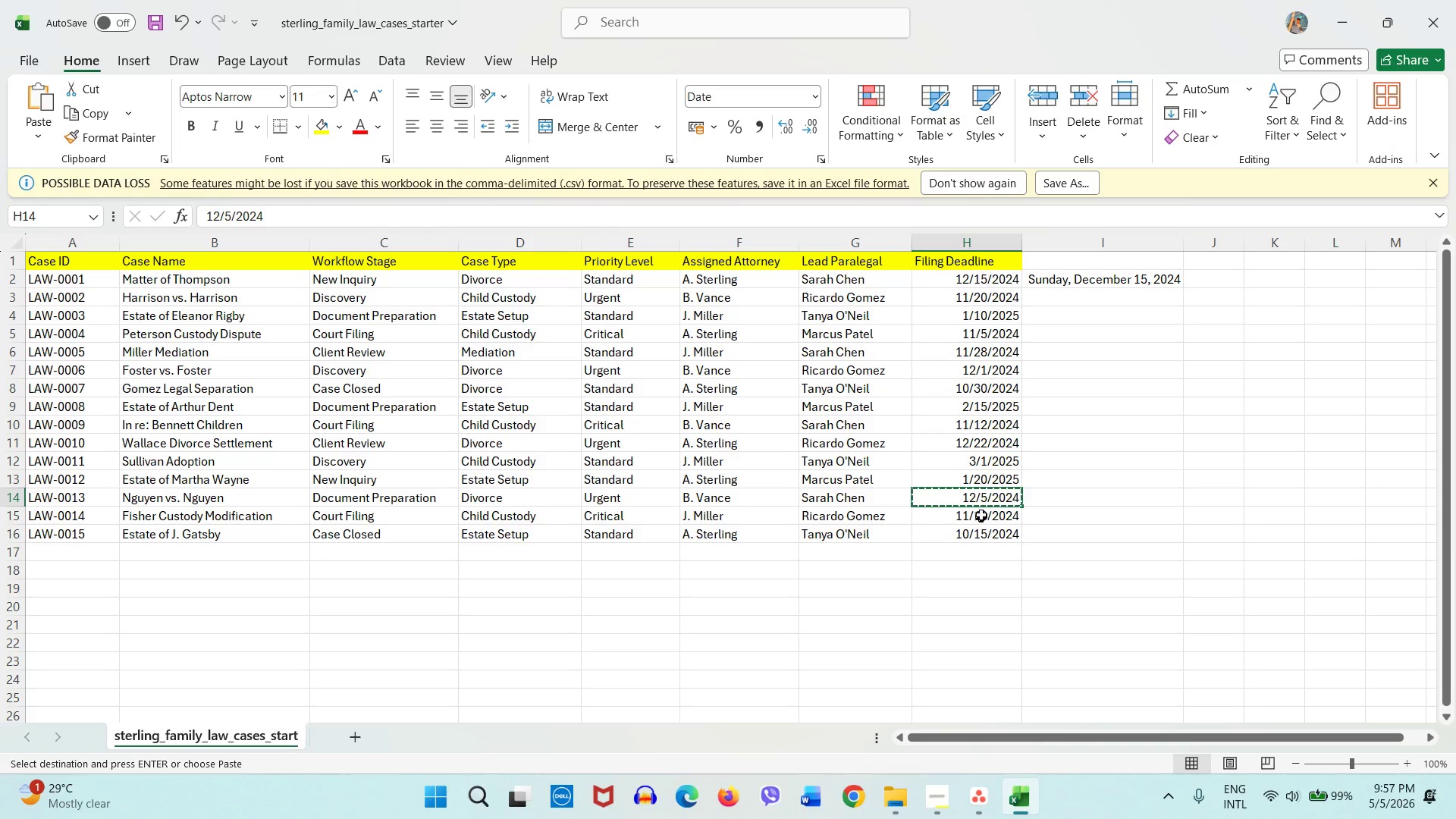 
left_click([981, 513])
 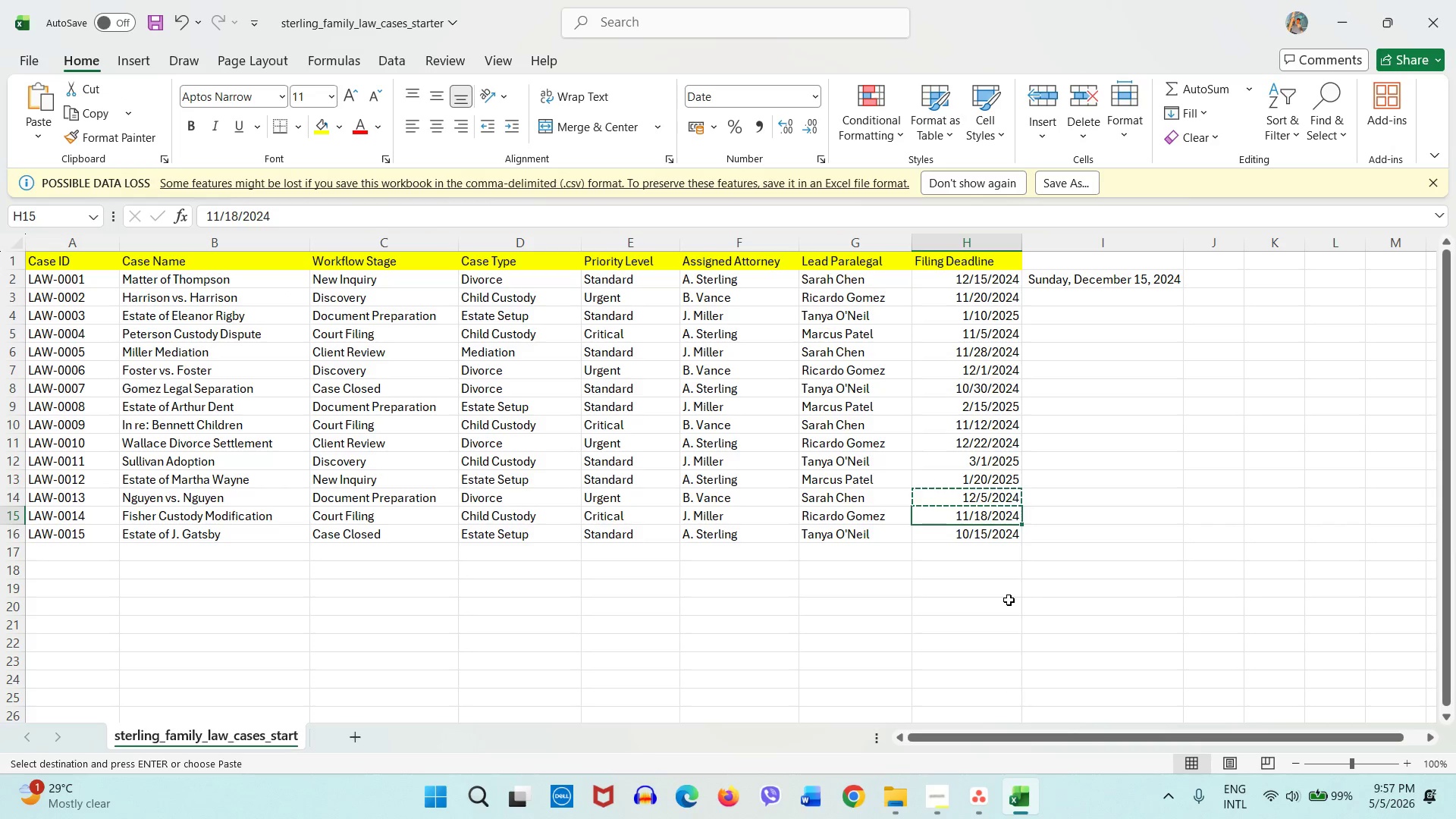 
key(Control+C)
 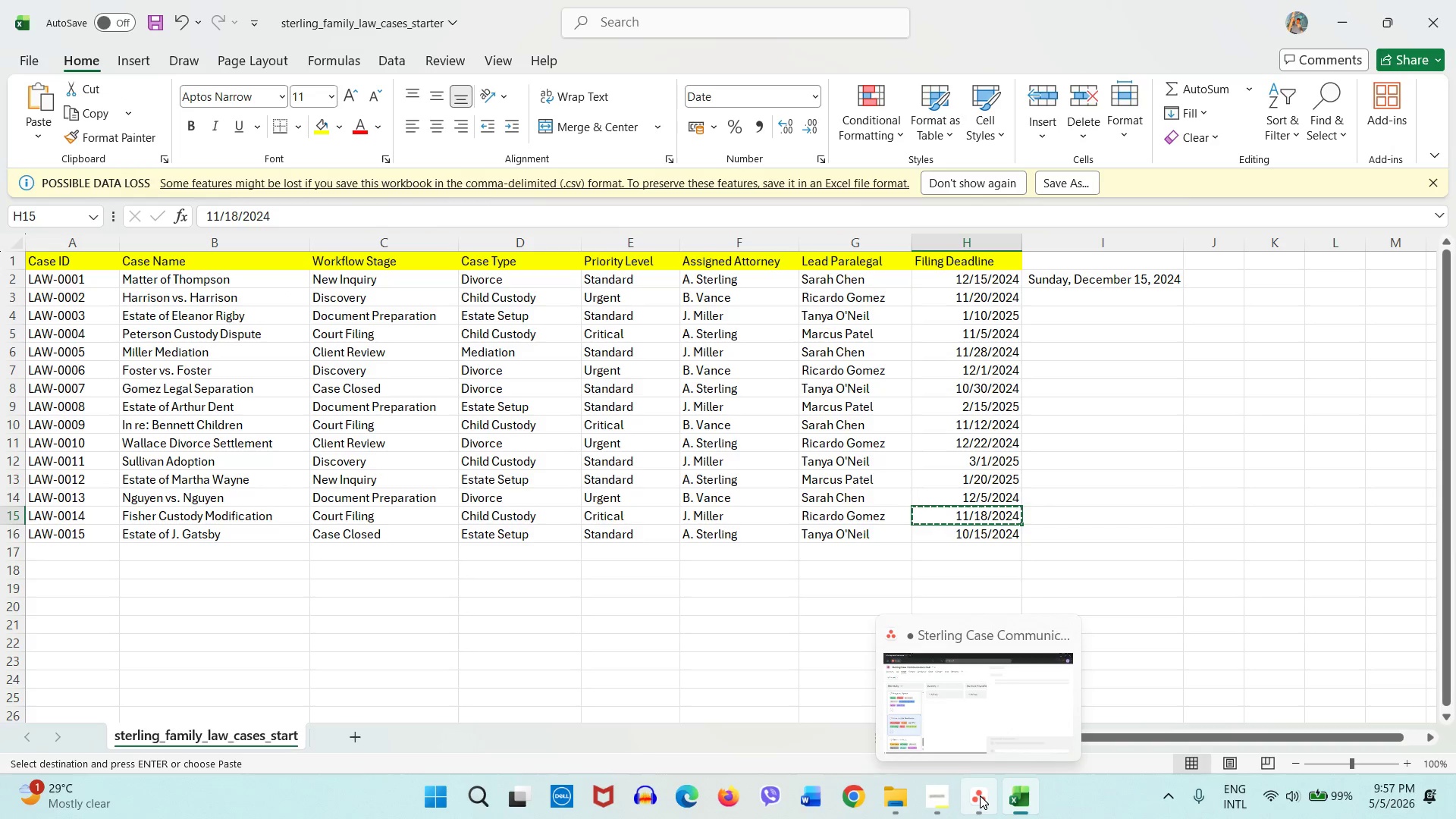 
left_click([980, 795])
 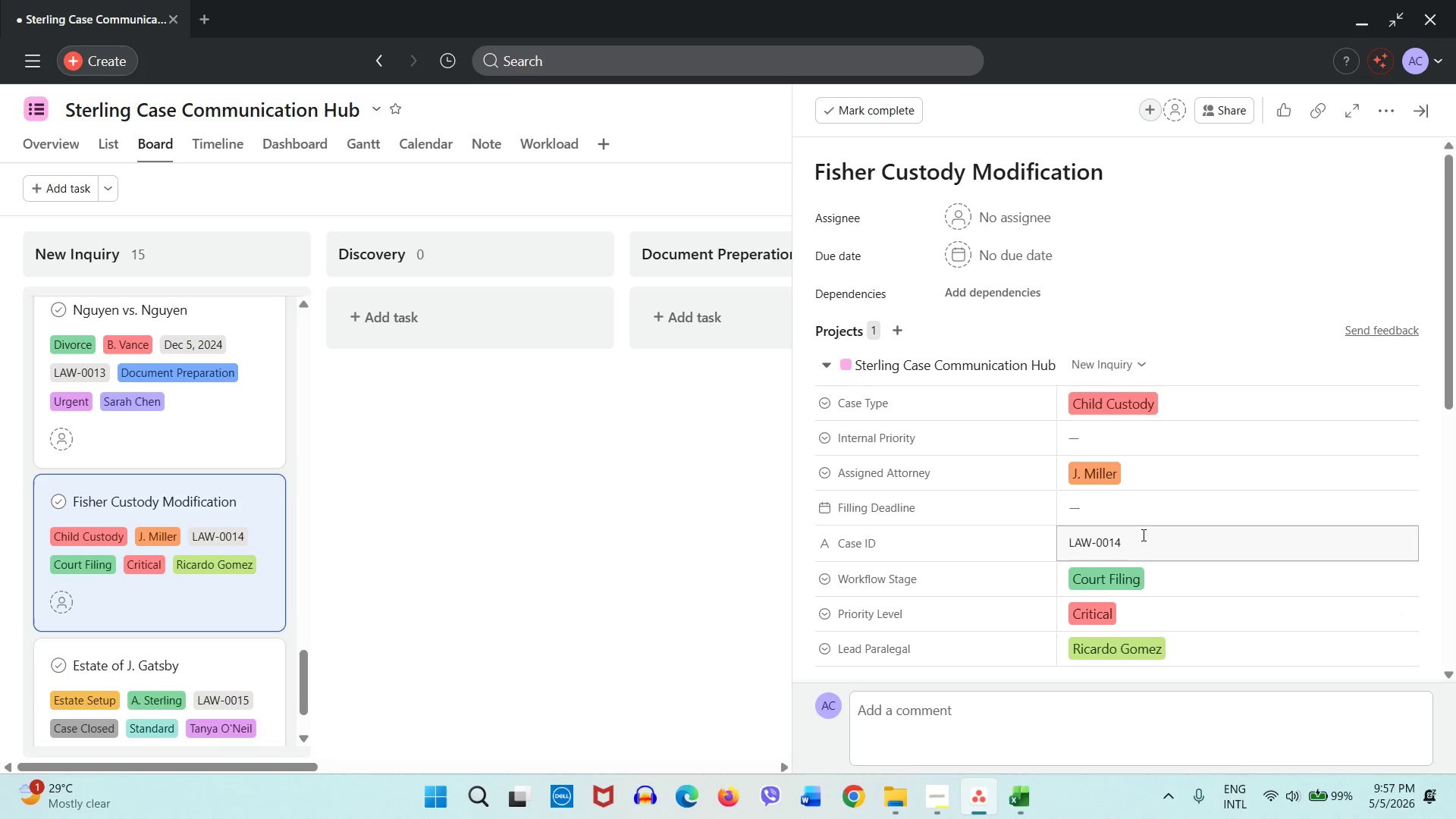 
left_click([1132, 516])
 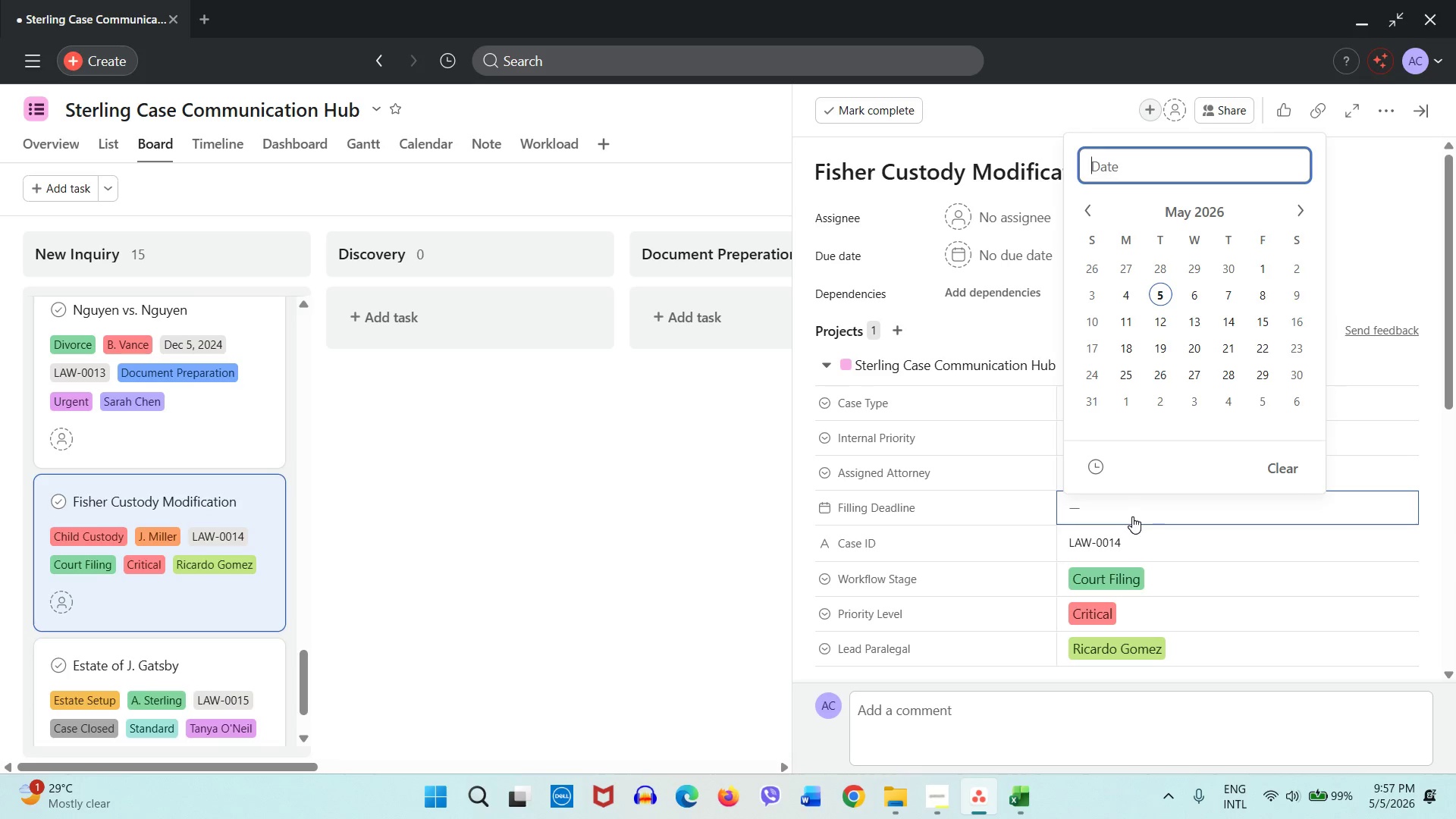 
key(Control+ControlLeft)
 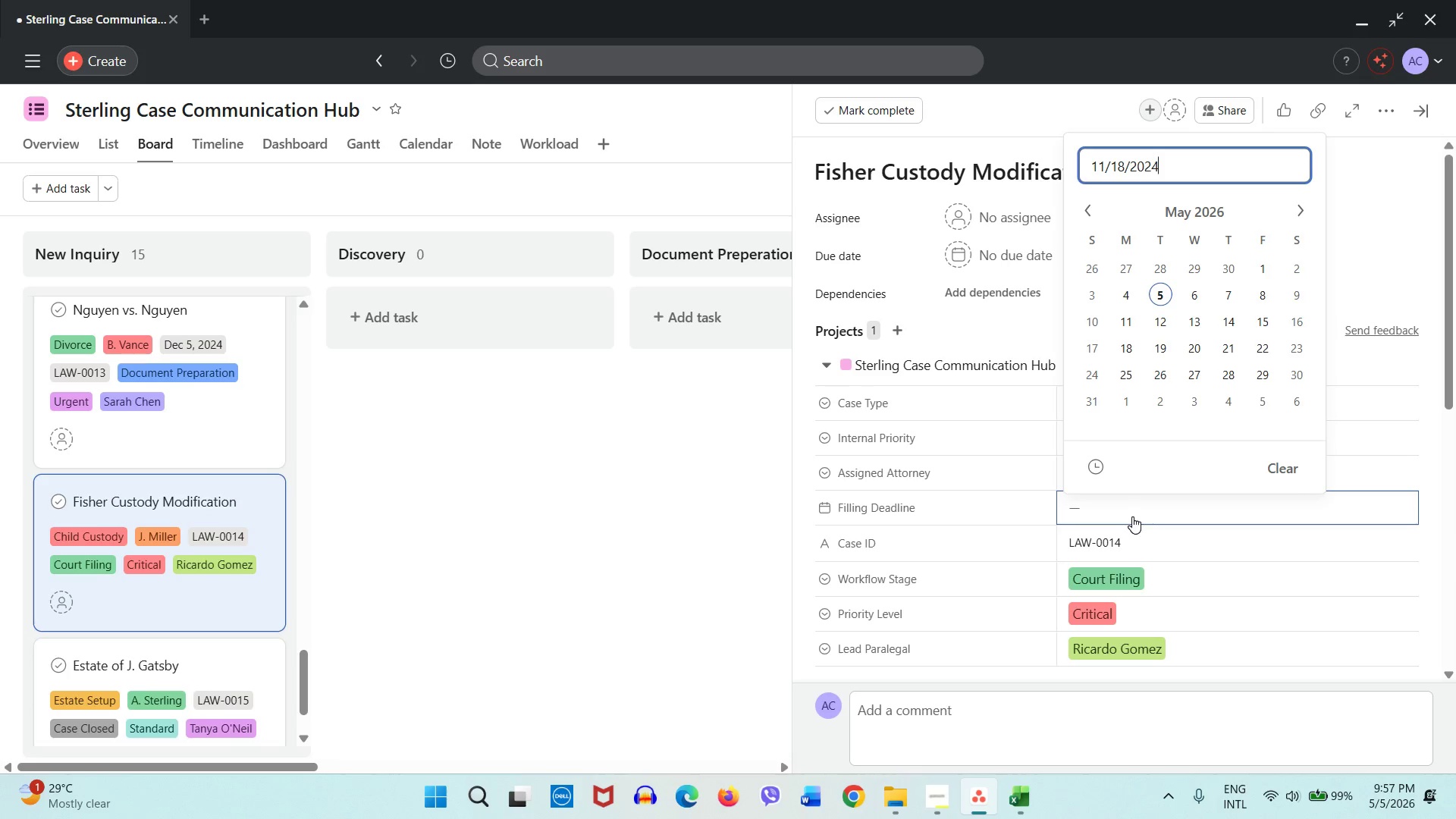 
key(Control+V)
 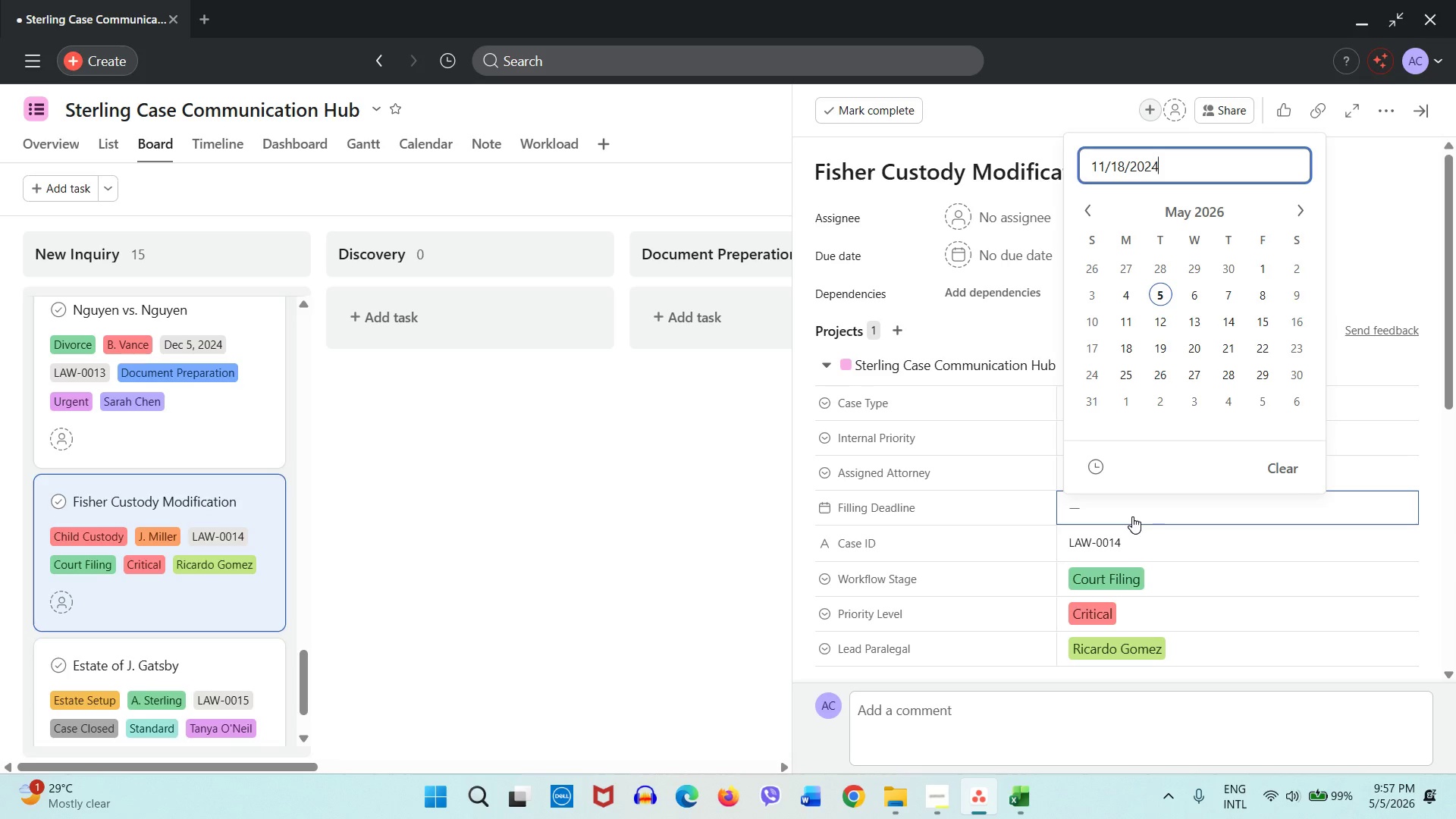 
wait(7.2)
 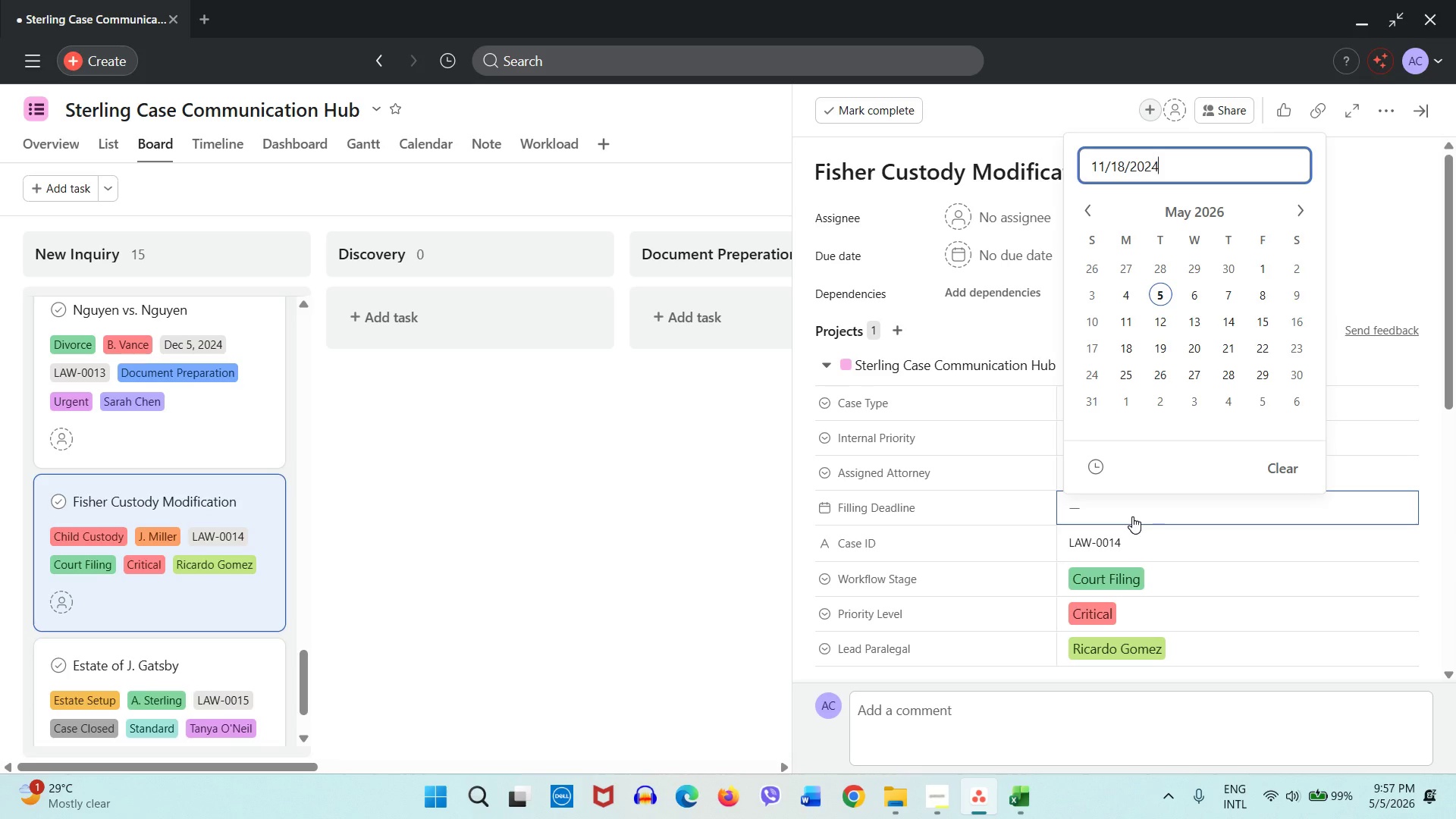 
left_click([652, 526])
 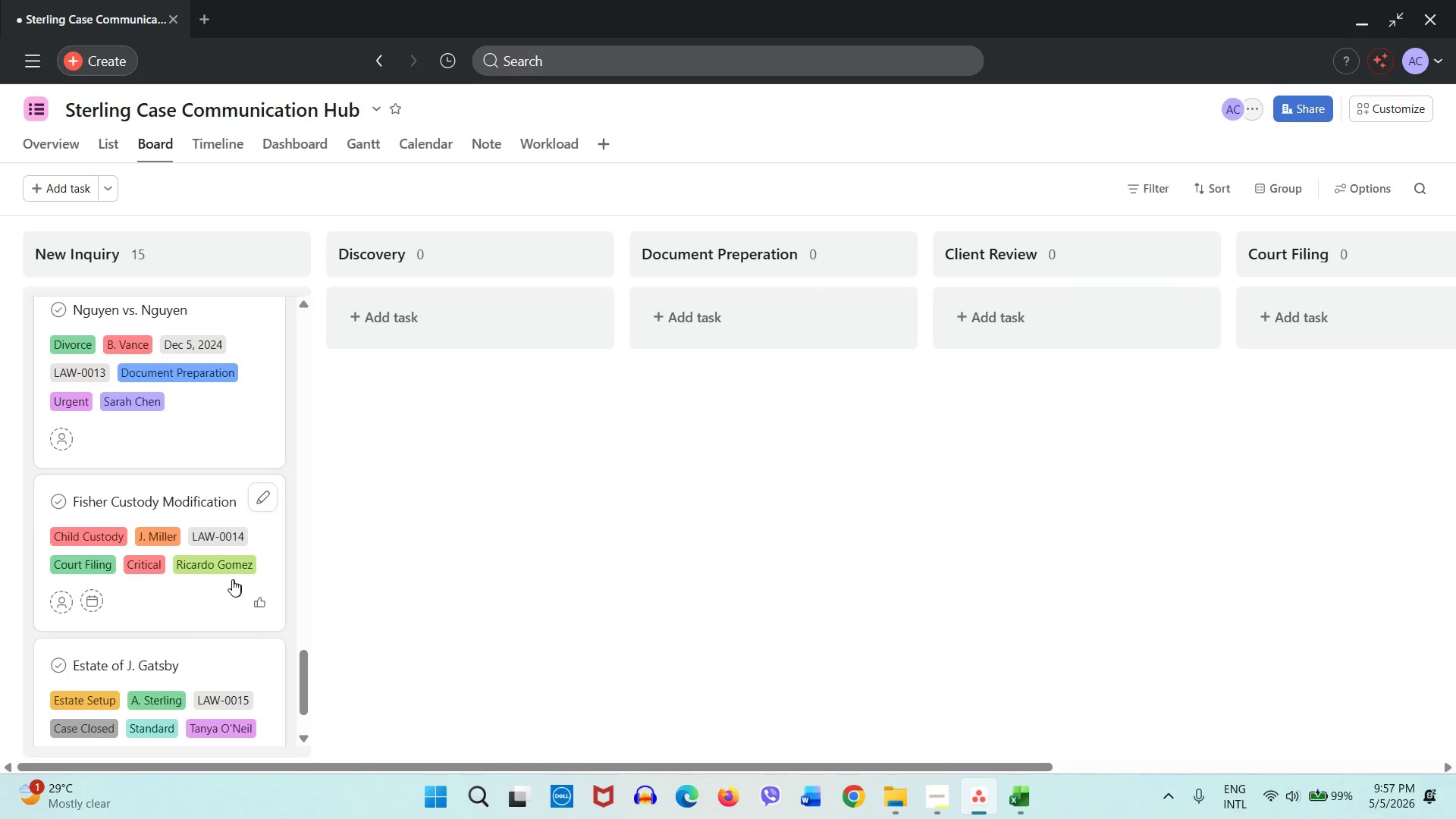 
scroll: coordinate [232, 579], scroll_direction: down, amount: 3.0
 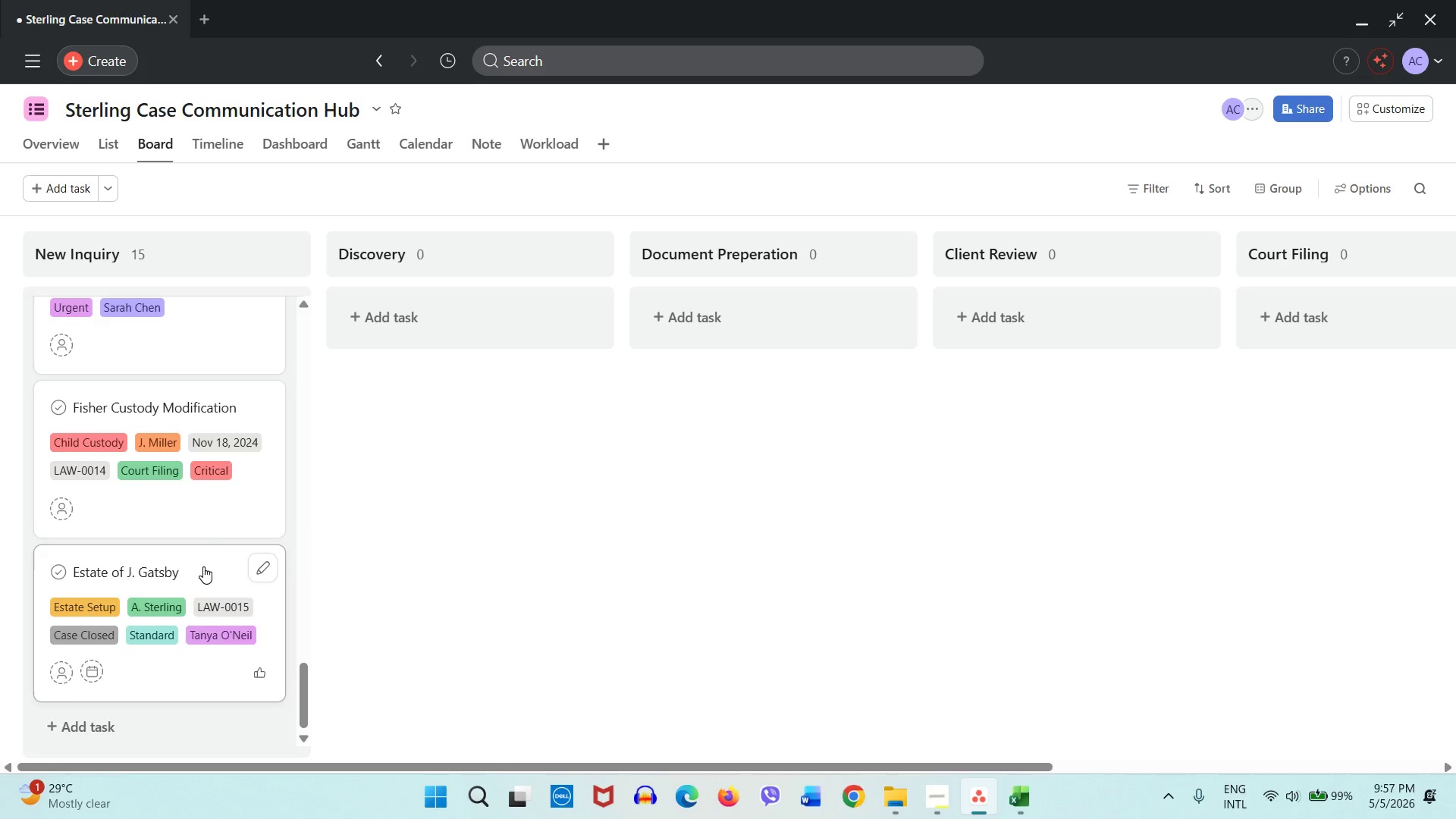 
left_click([203, 566])
 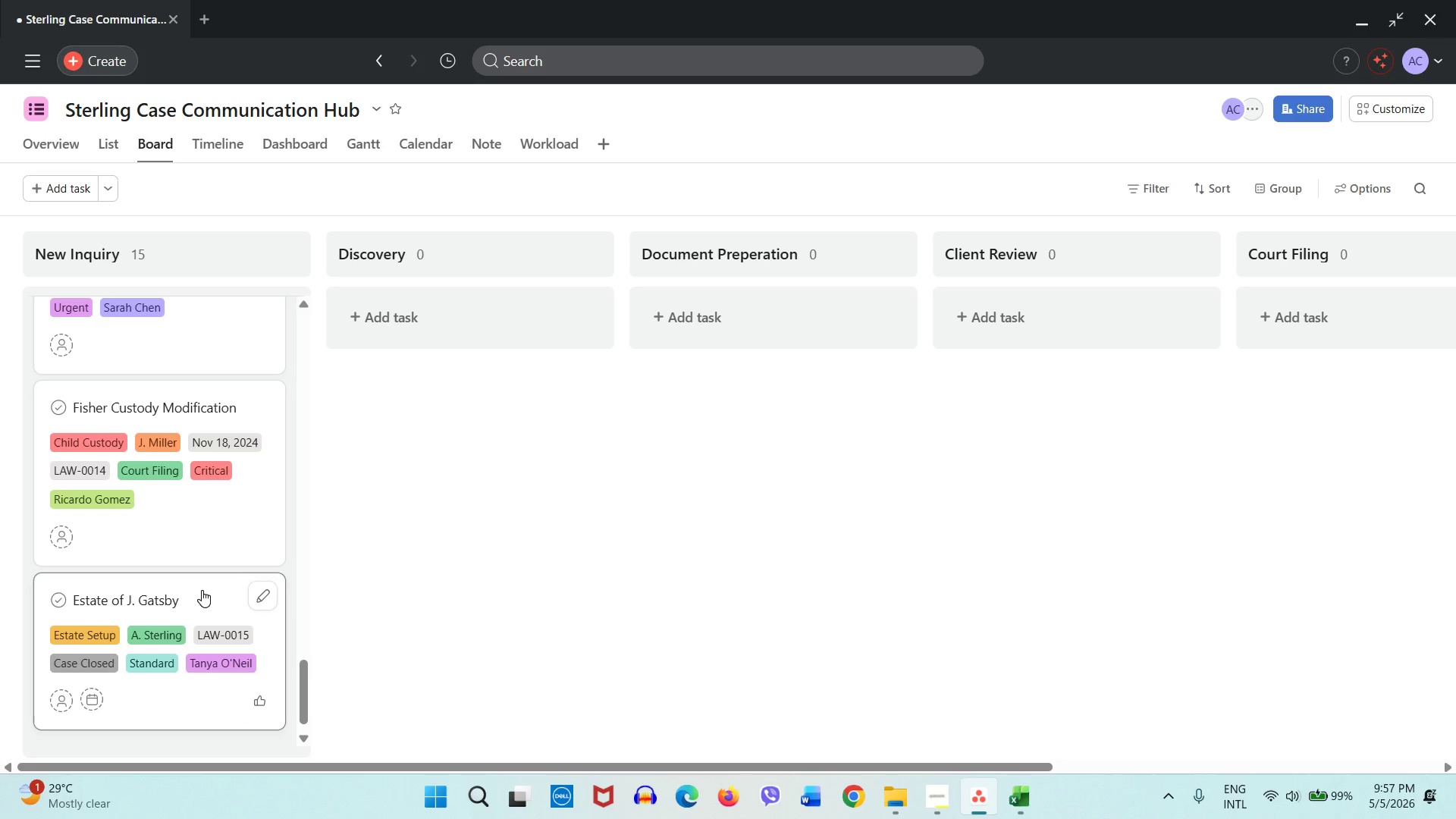 
left_click([202, 590])
 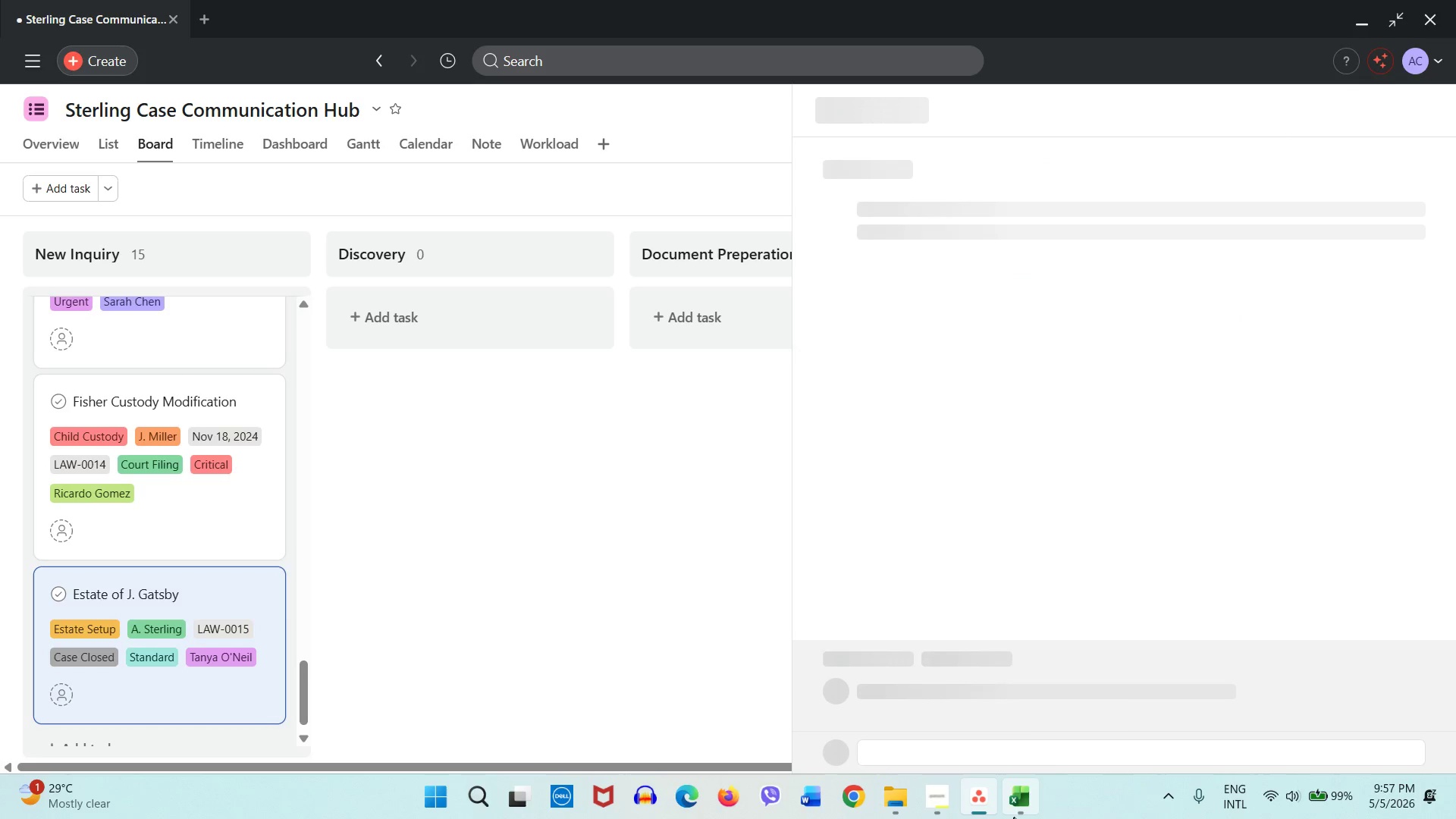 
left_click([1018, 812])
 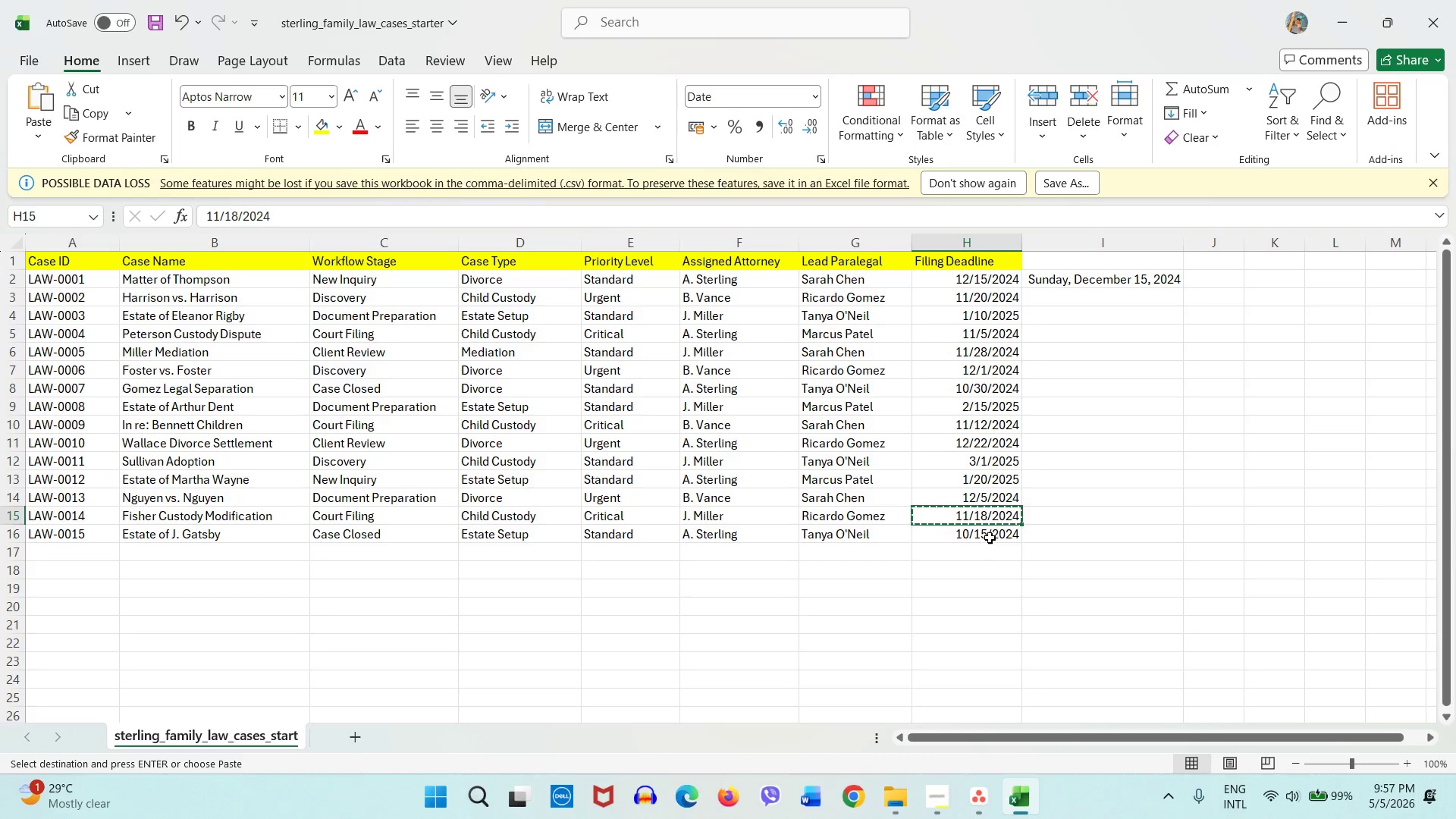 
left_click([990, 538])
 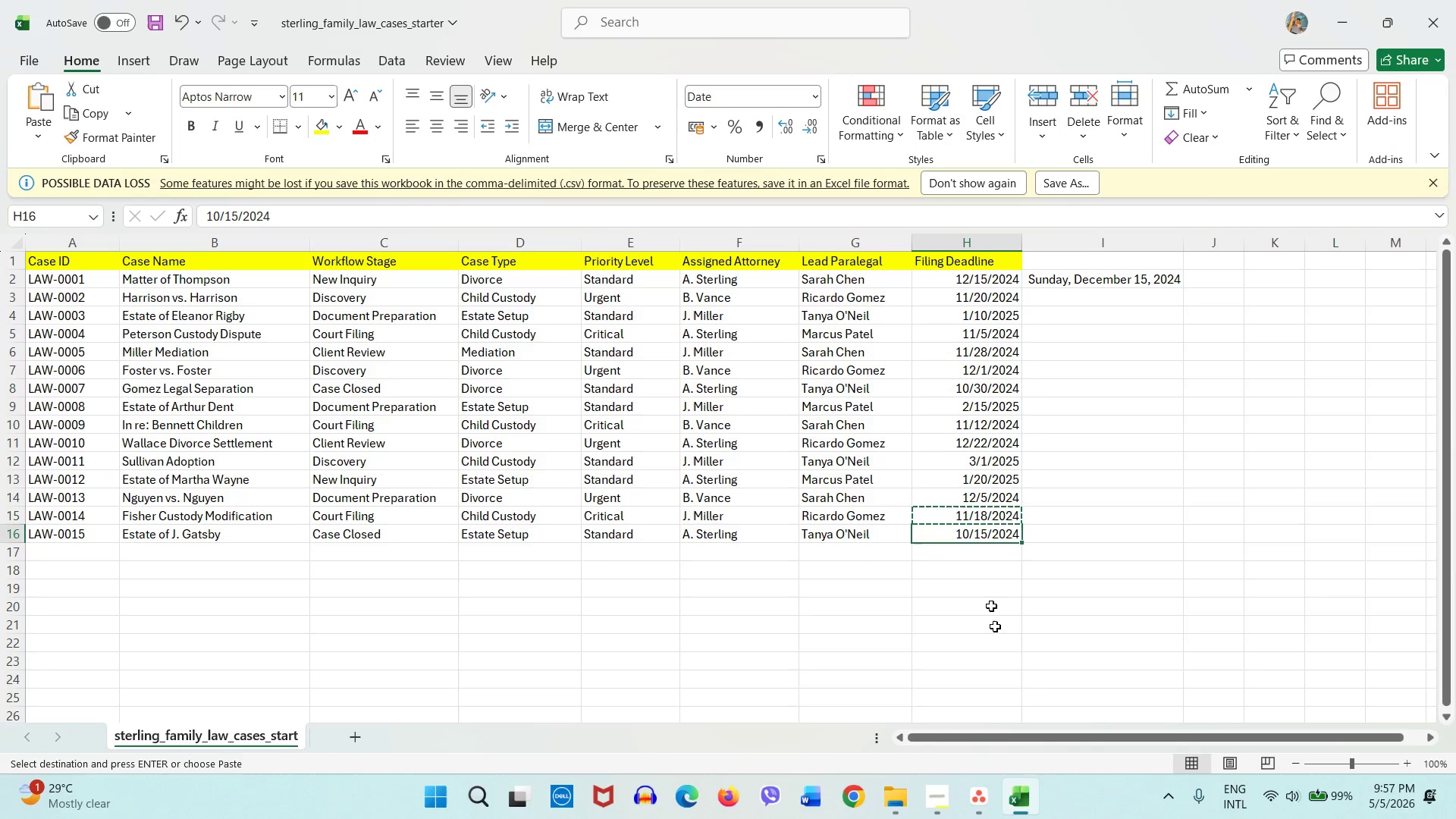 
key(Control+C)
 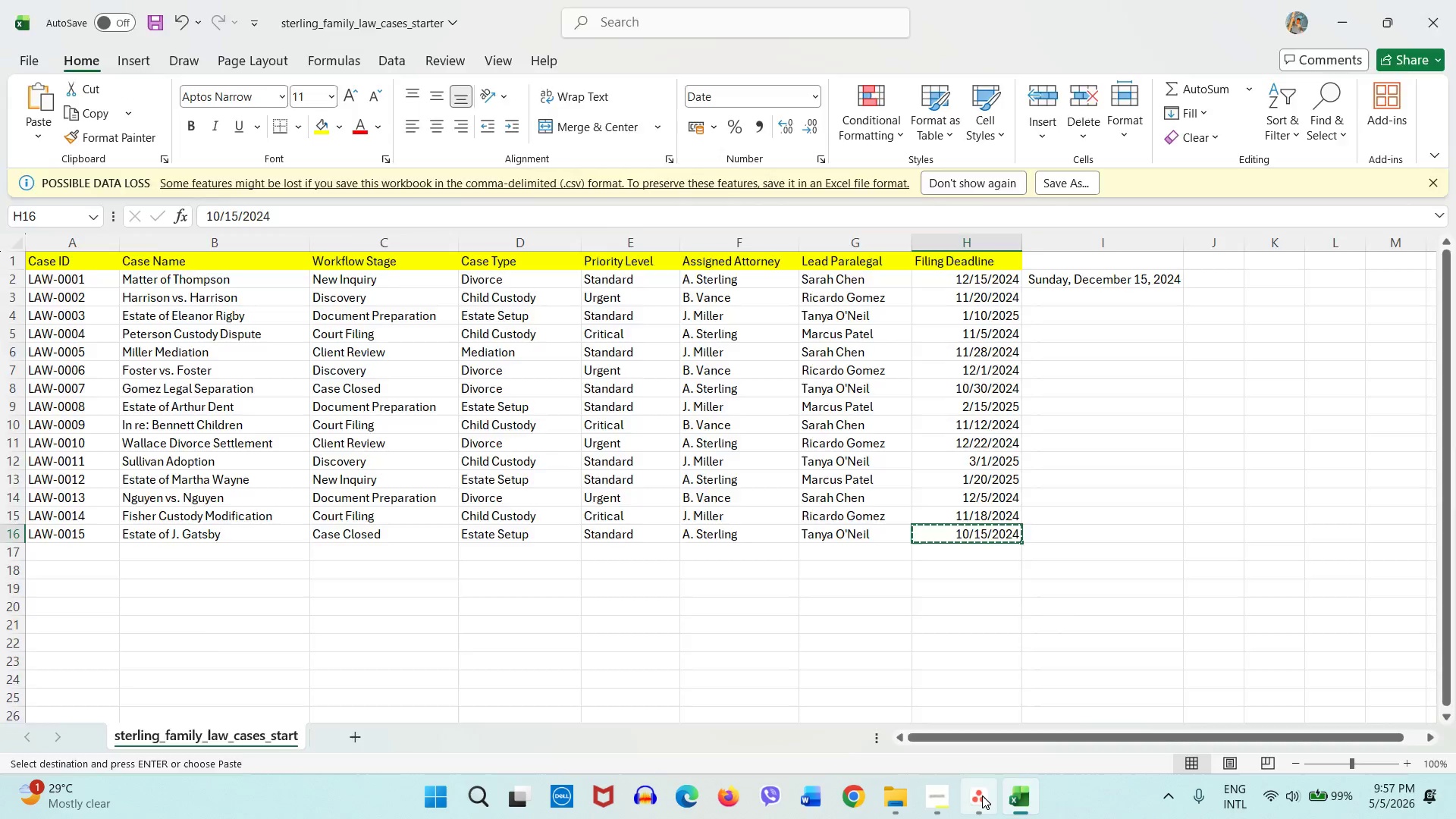 
left_click([982, 795])
 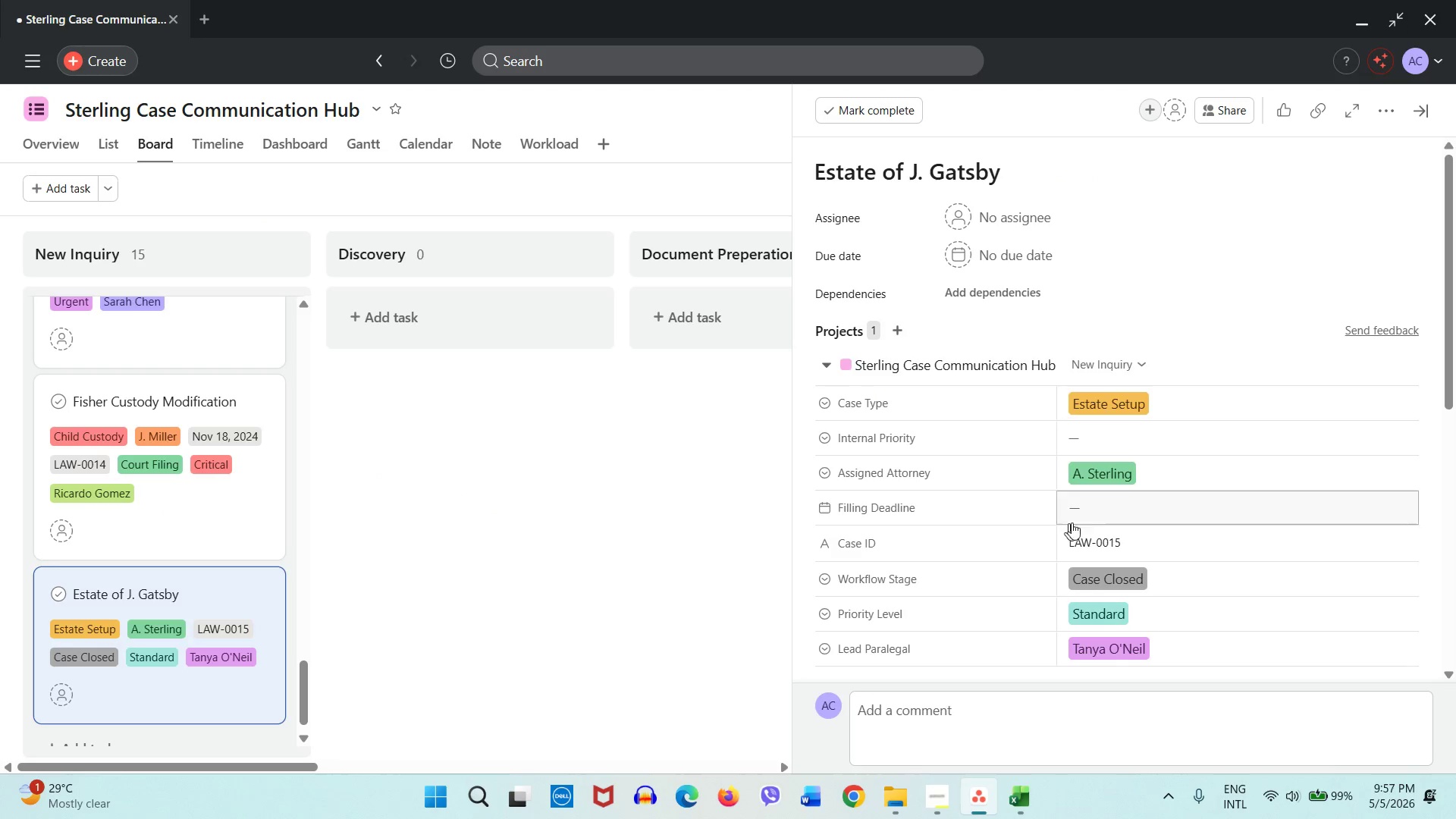 
left_click([1087, 512])
 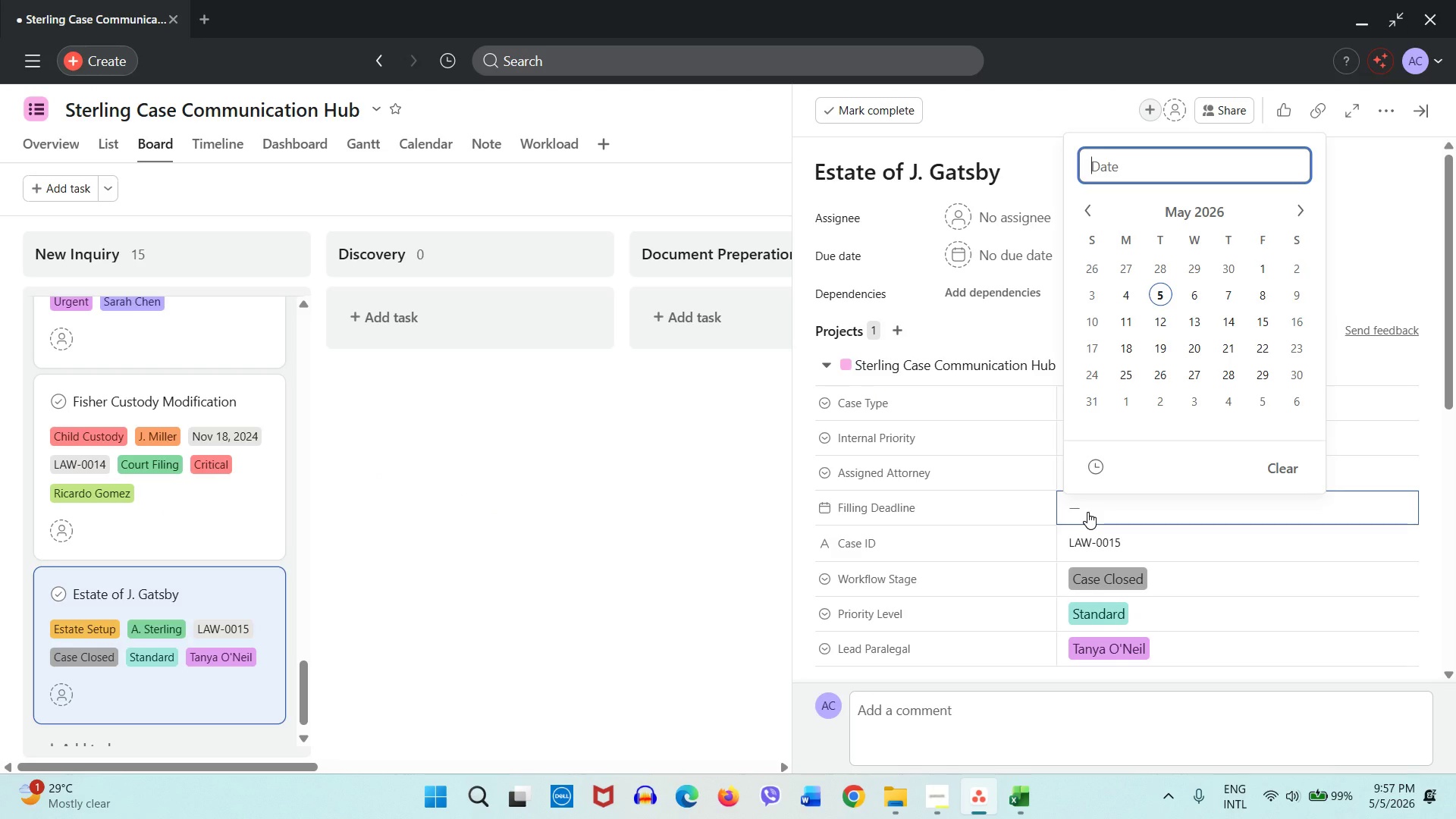 
key(Control+V)
 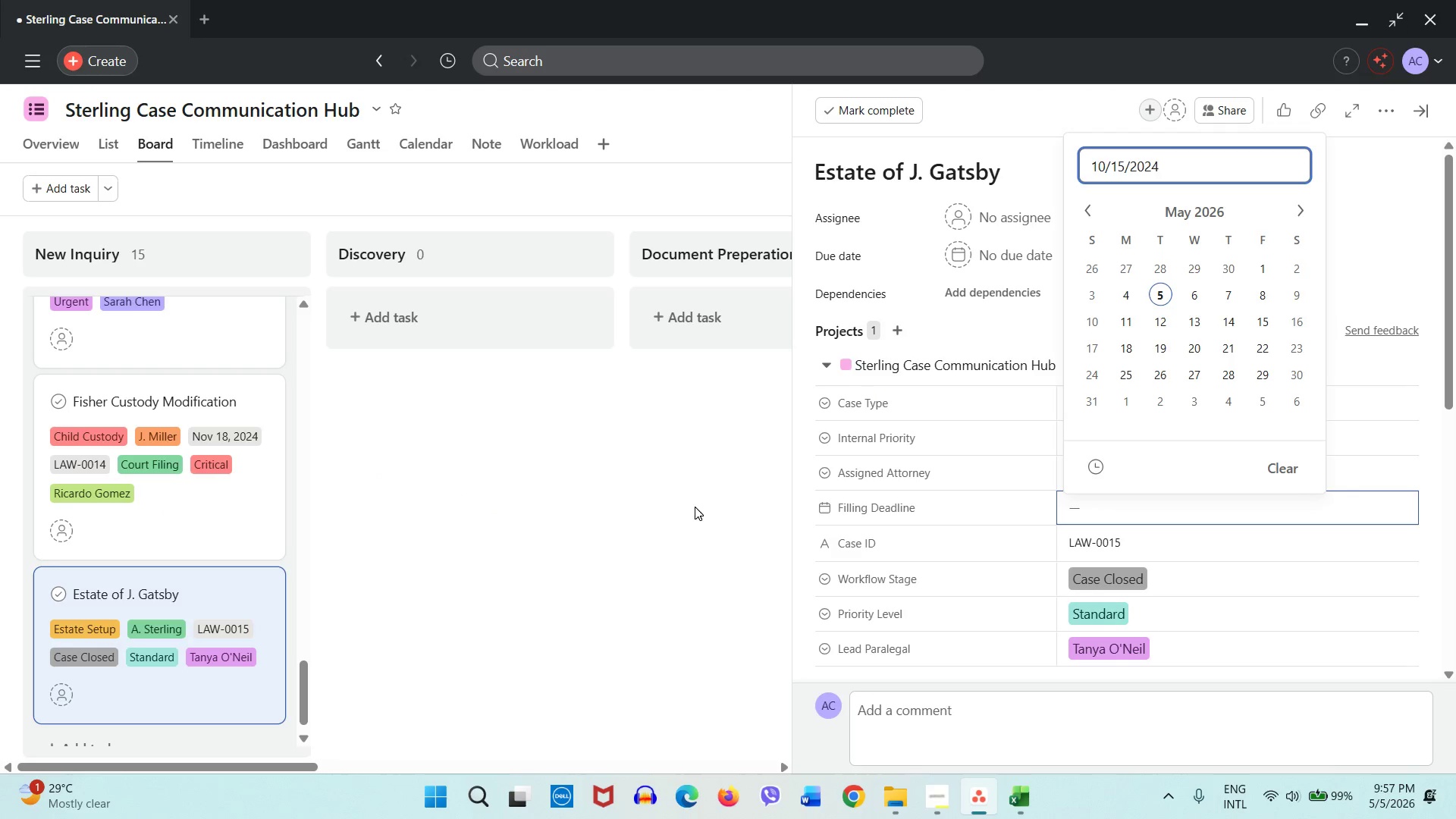 
left_click([695, 507])
 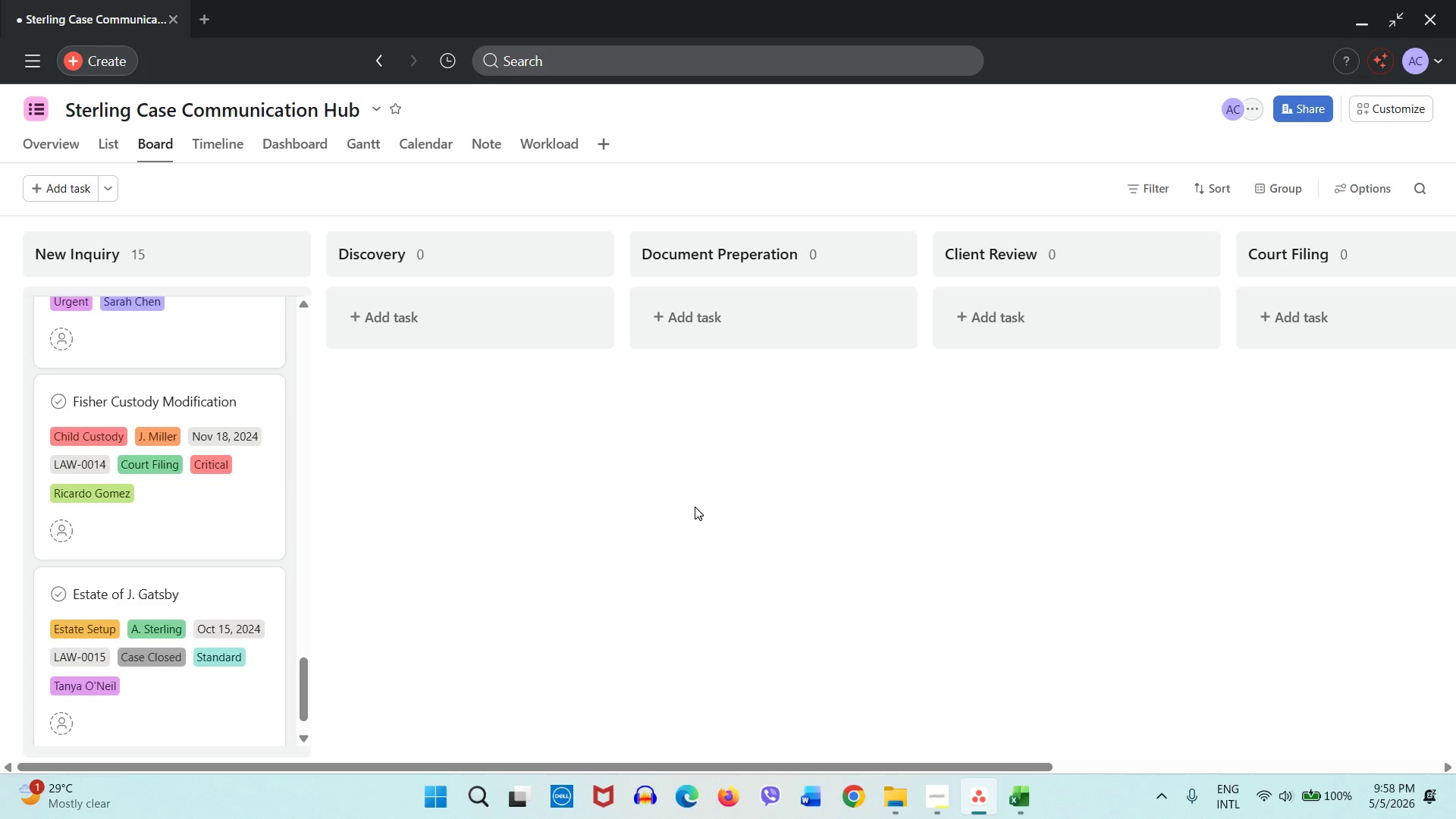 
wait(34.5)
 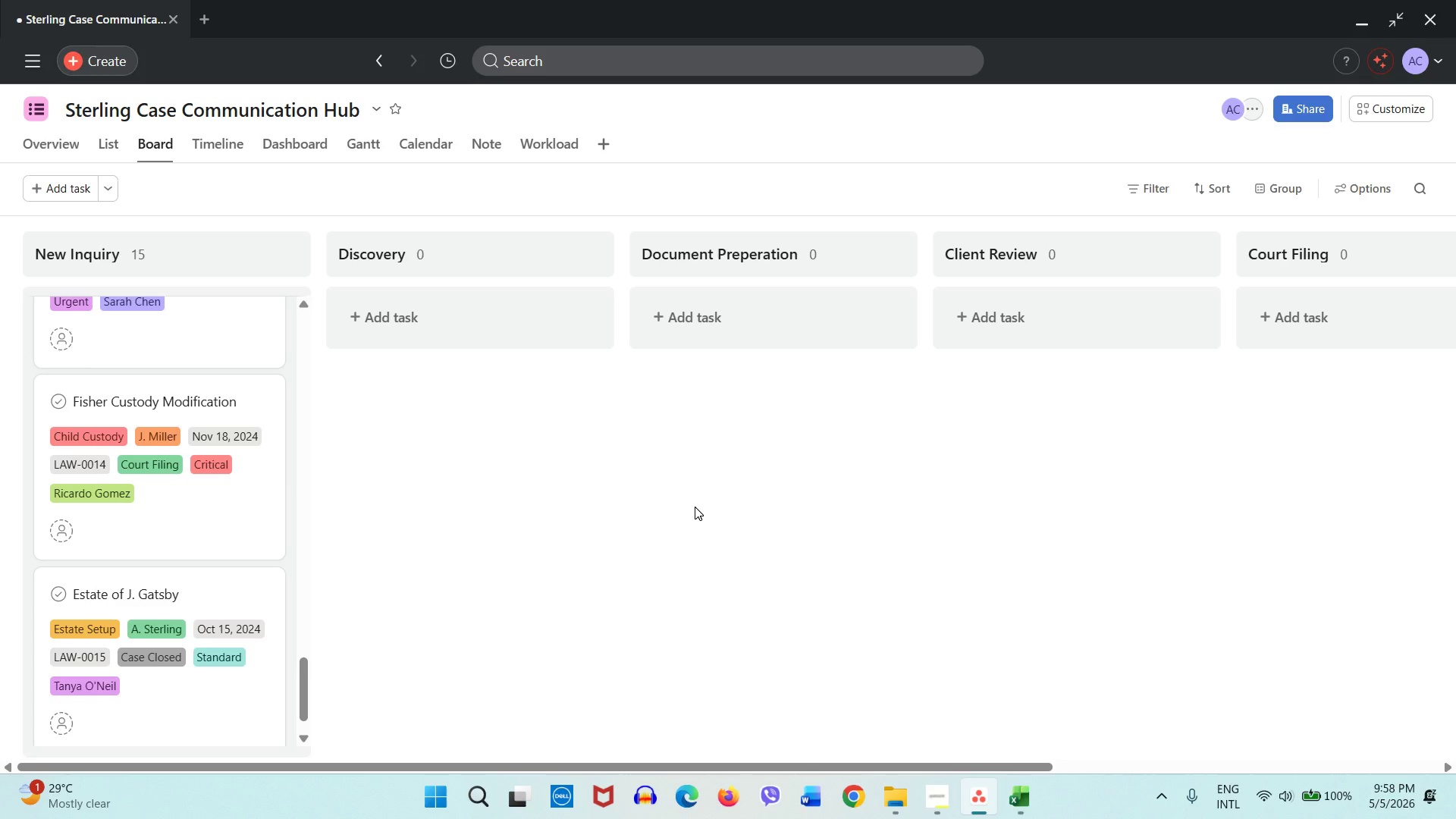 
left_click([1025, 805])
 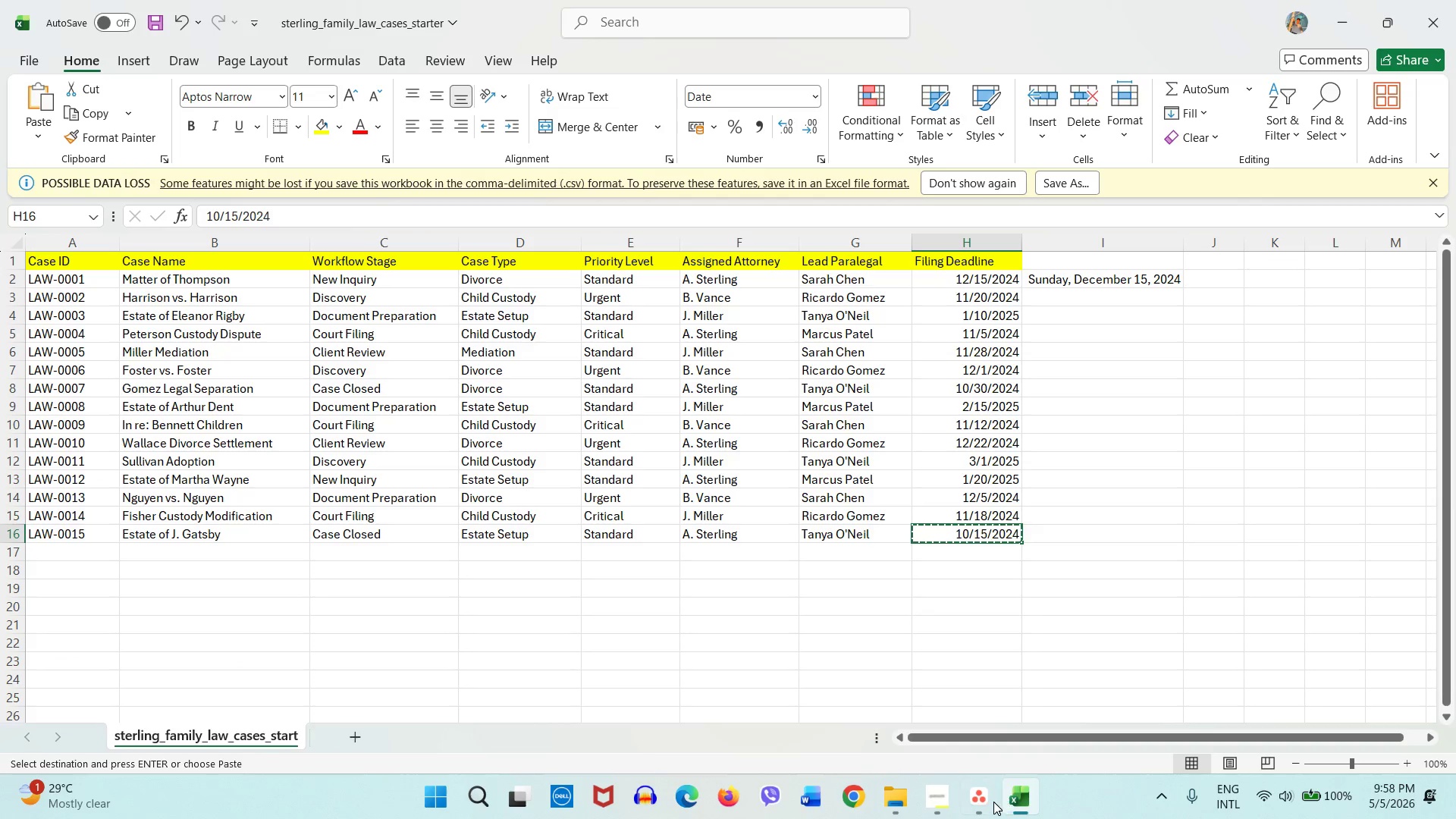 
left_click([990, 802])
 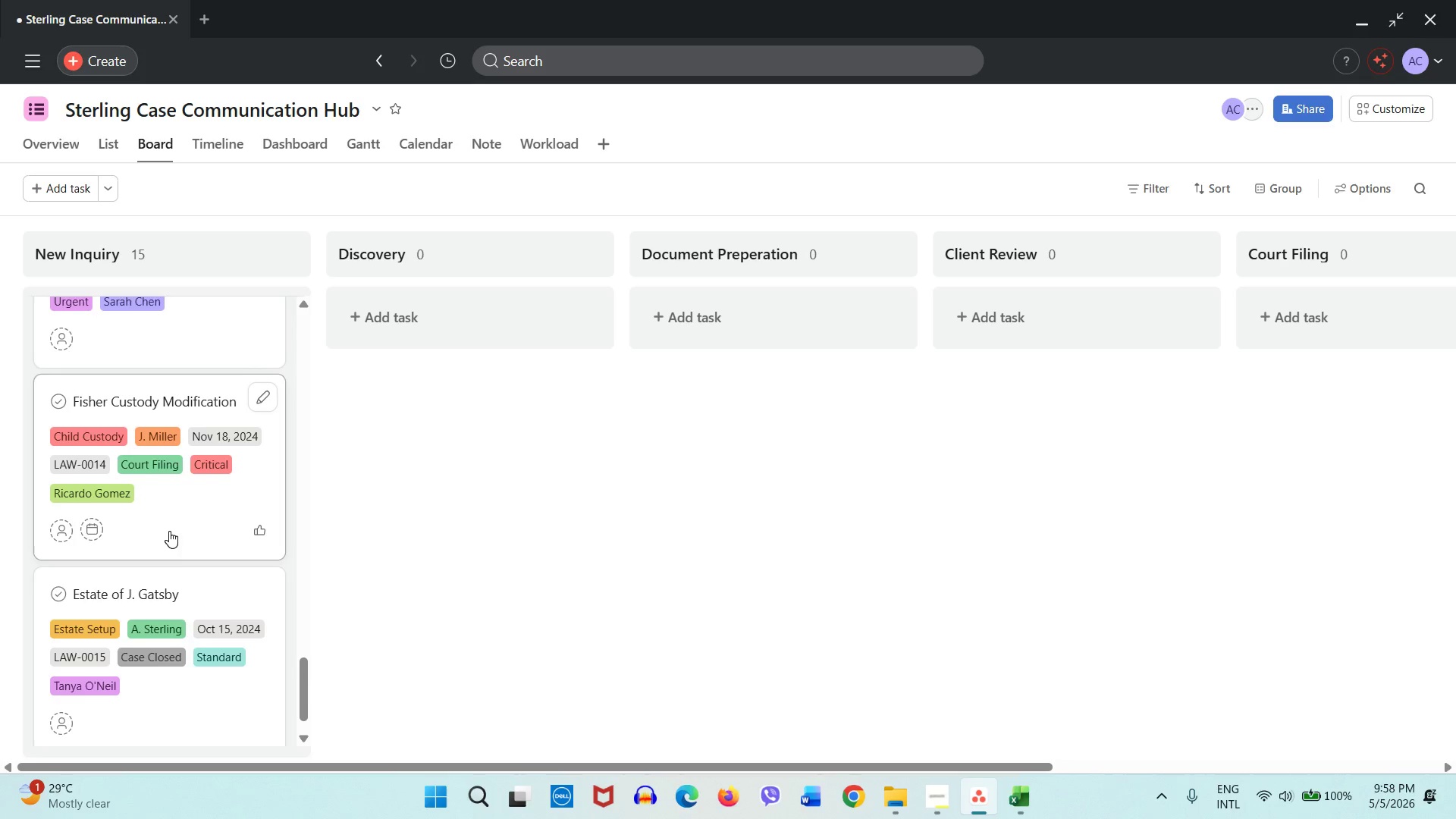 
scroll: coordinate [172, 536], scroll_direction: down, amount: 5.0